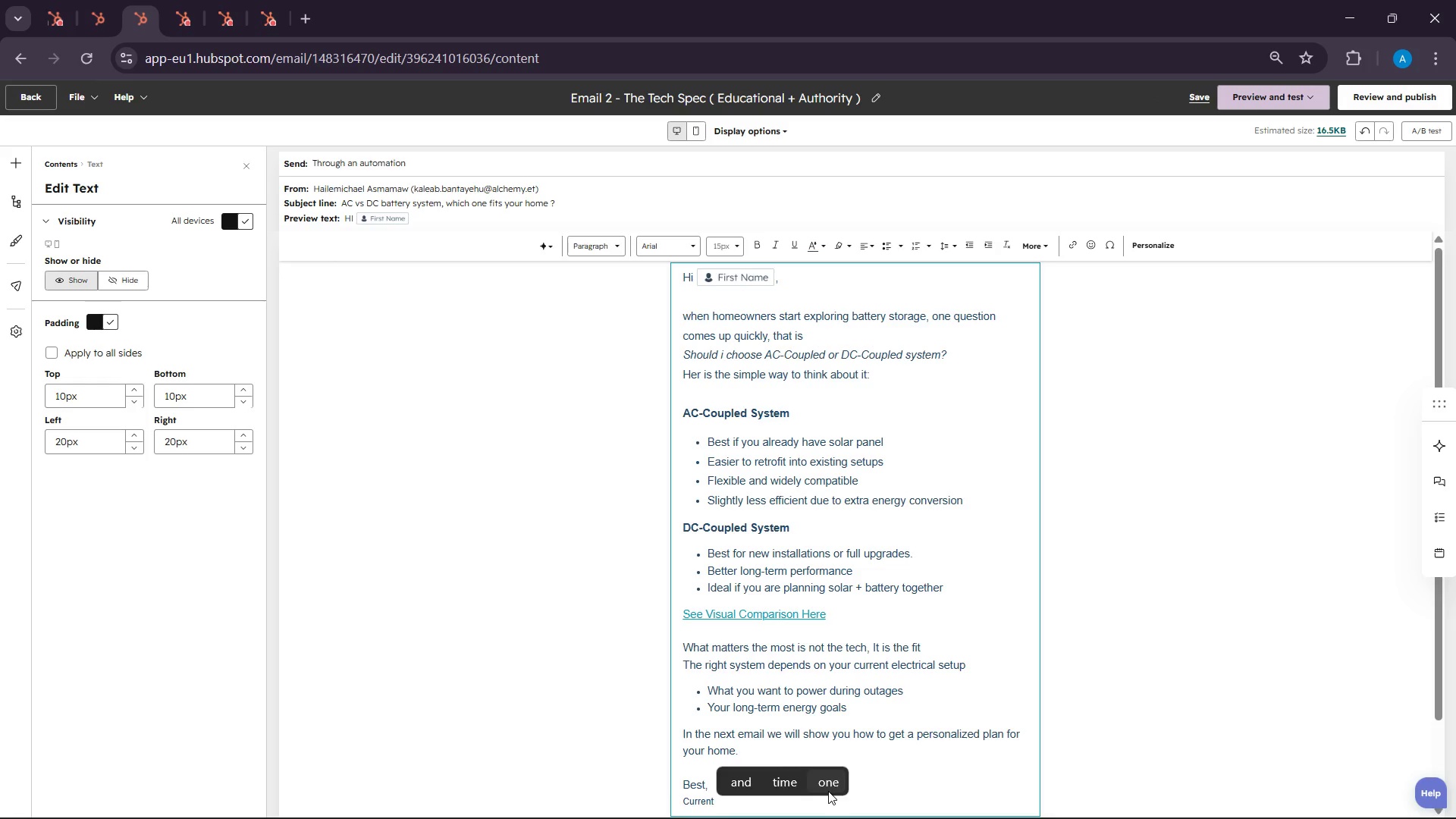 
type(Drift Team)
 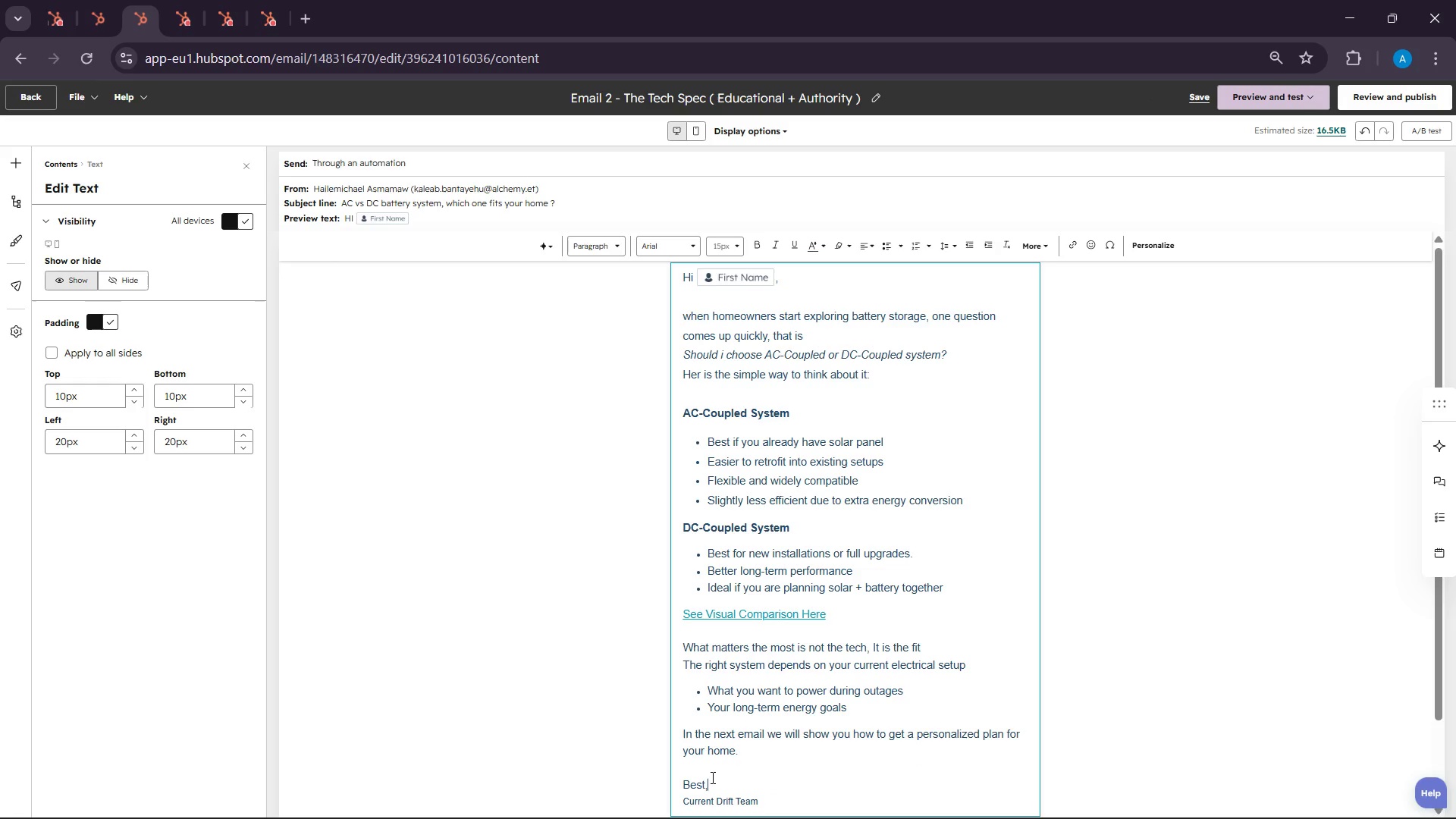 
left_click_drag(start_coordinate=[686, 787], to_coordinate=[802, 701])
 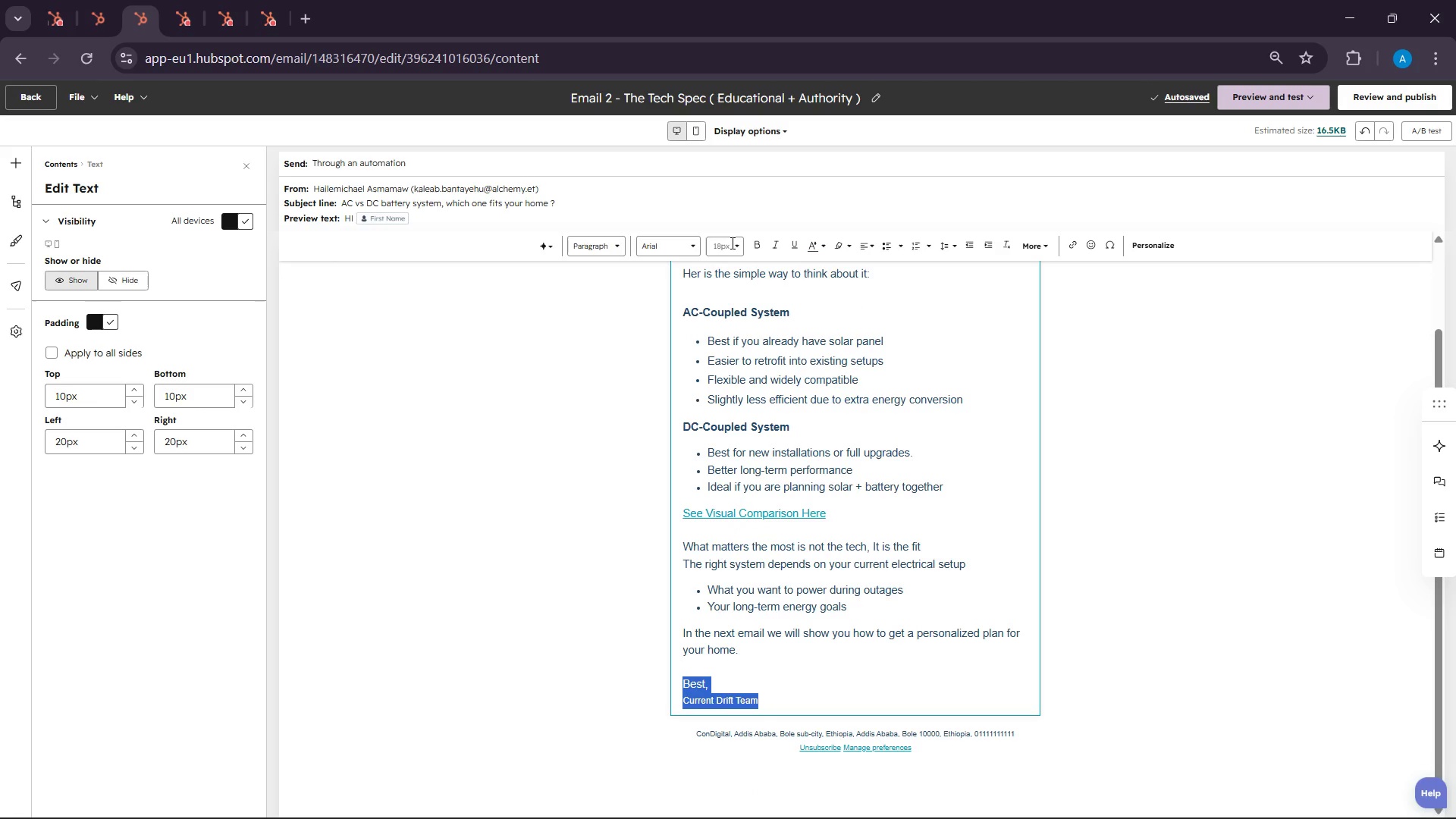 
left_click([735, 245])
 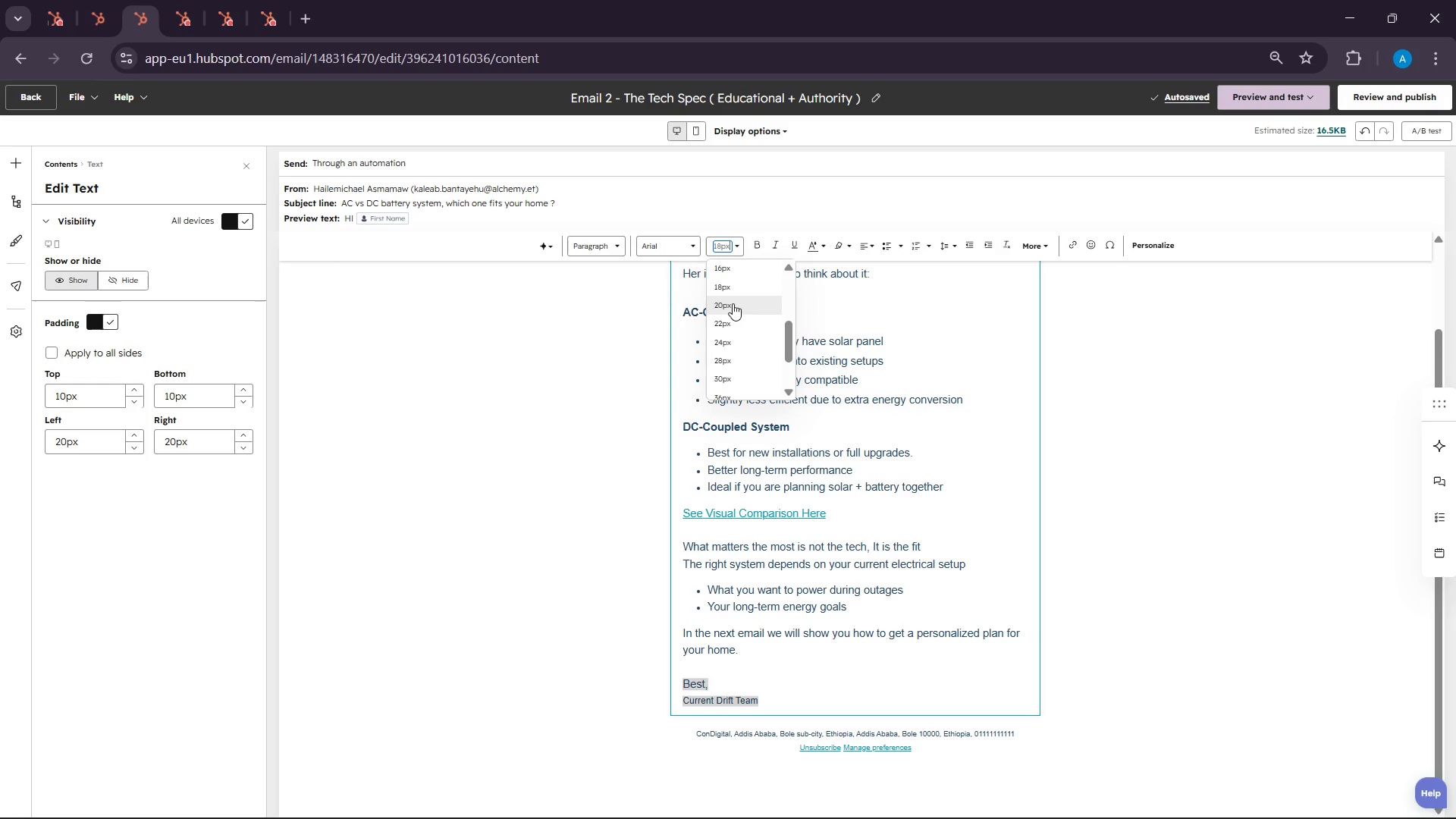 
left_click([733, 293])
 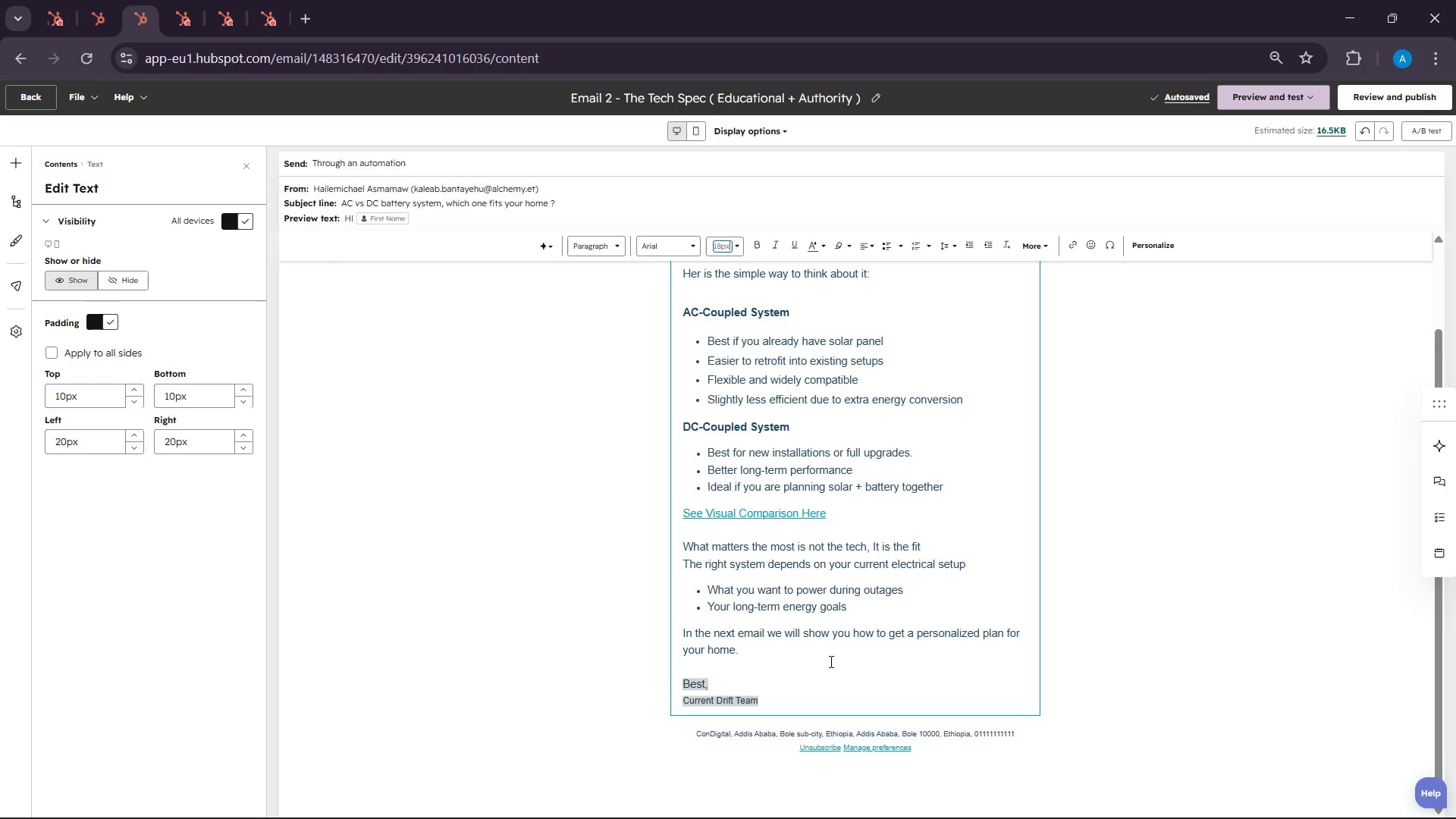 
left_click([830, 661])
 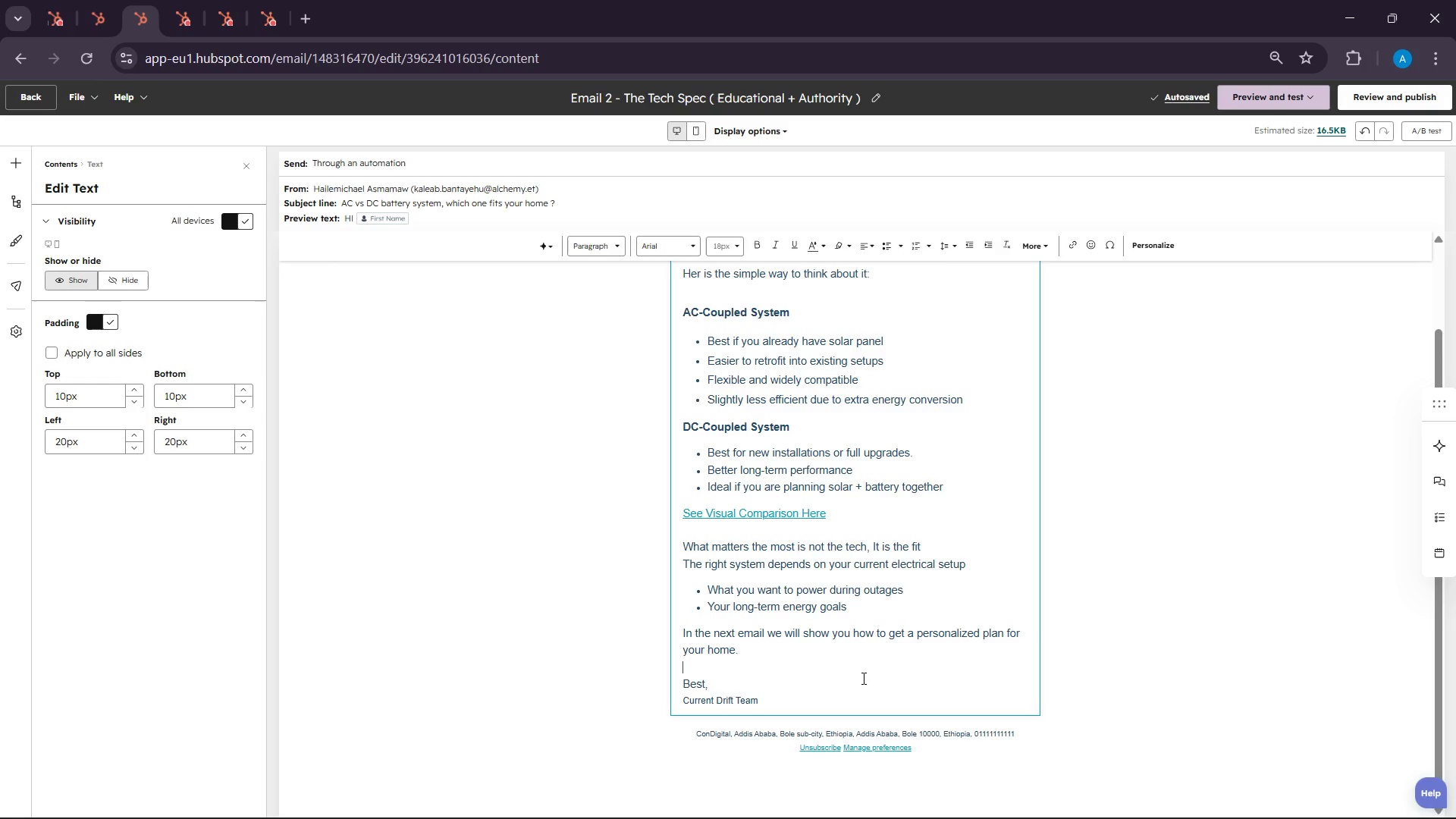 
scroll: coordinate [864, 678], scroll_direction: up, amount: 5.0
 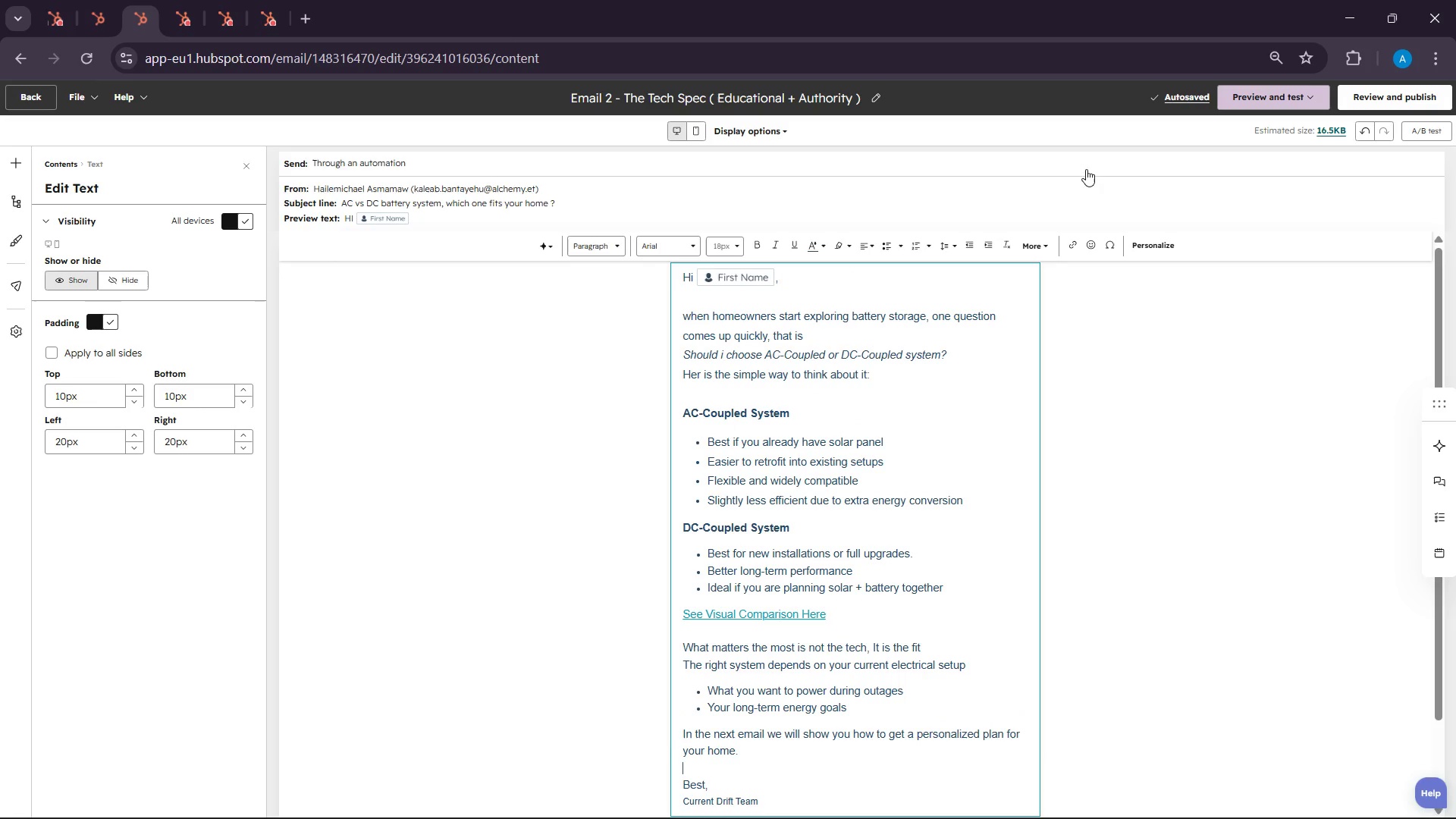 
left_click([200, 0])
 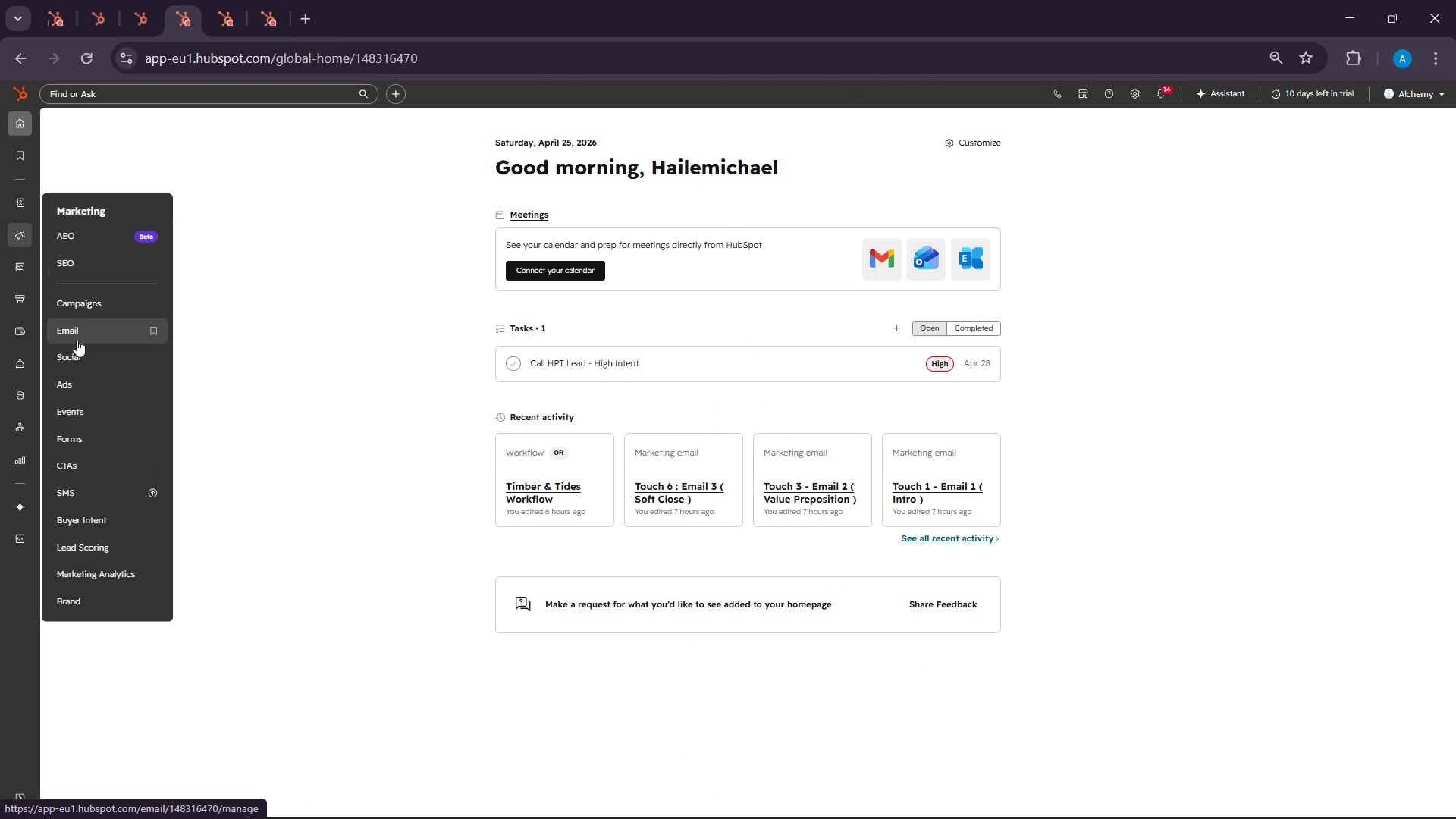 
wait(5.12)
 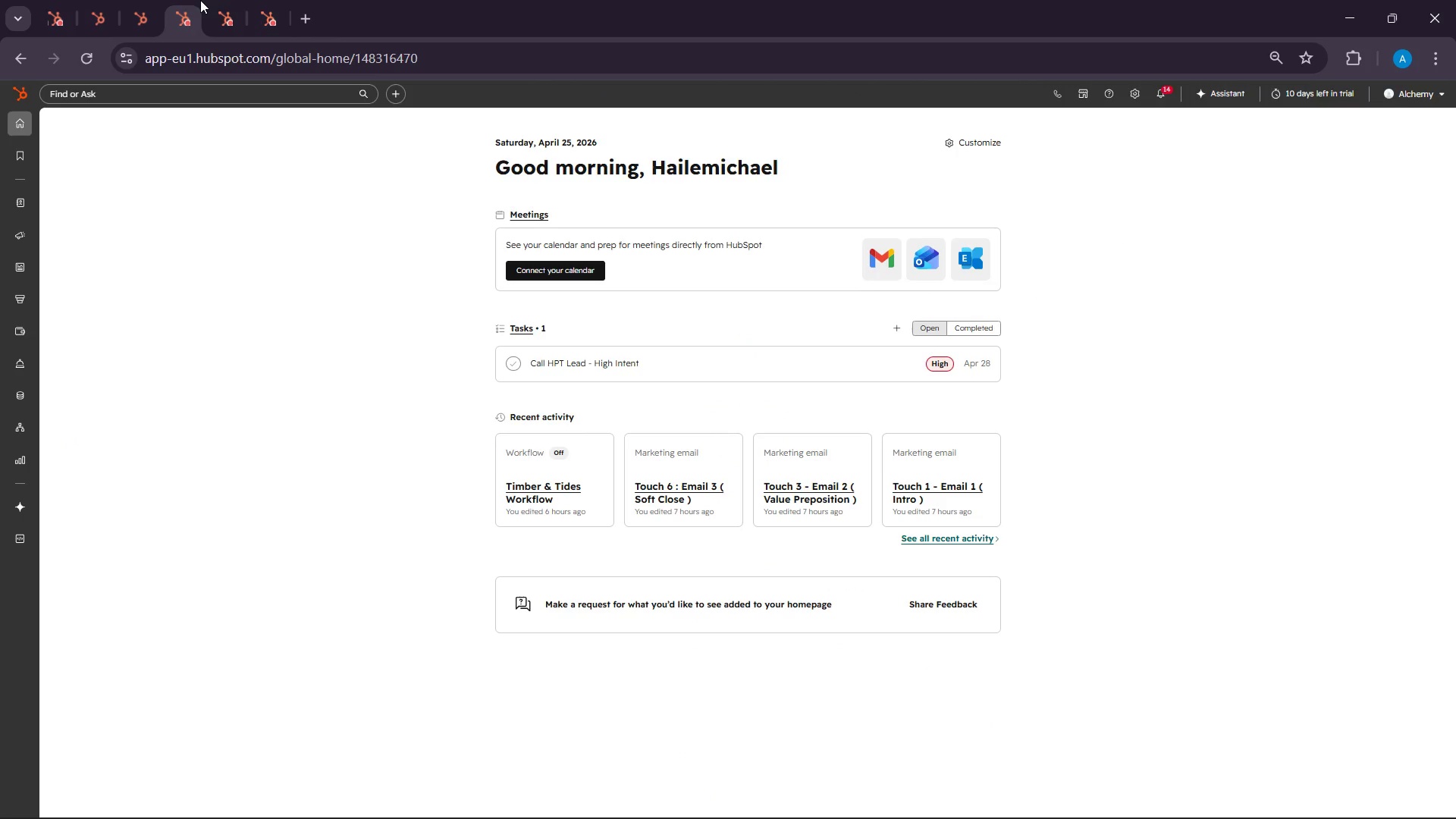 
left_click([77, 340])
 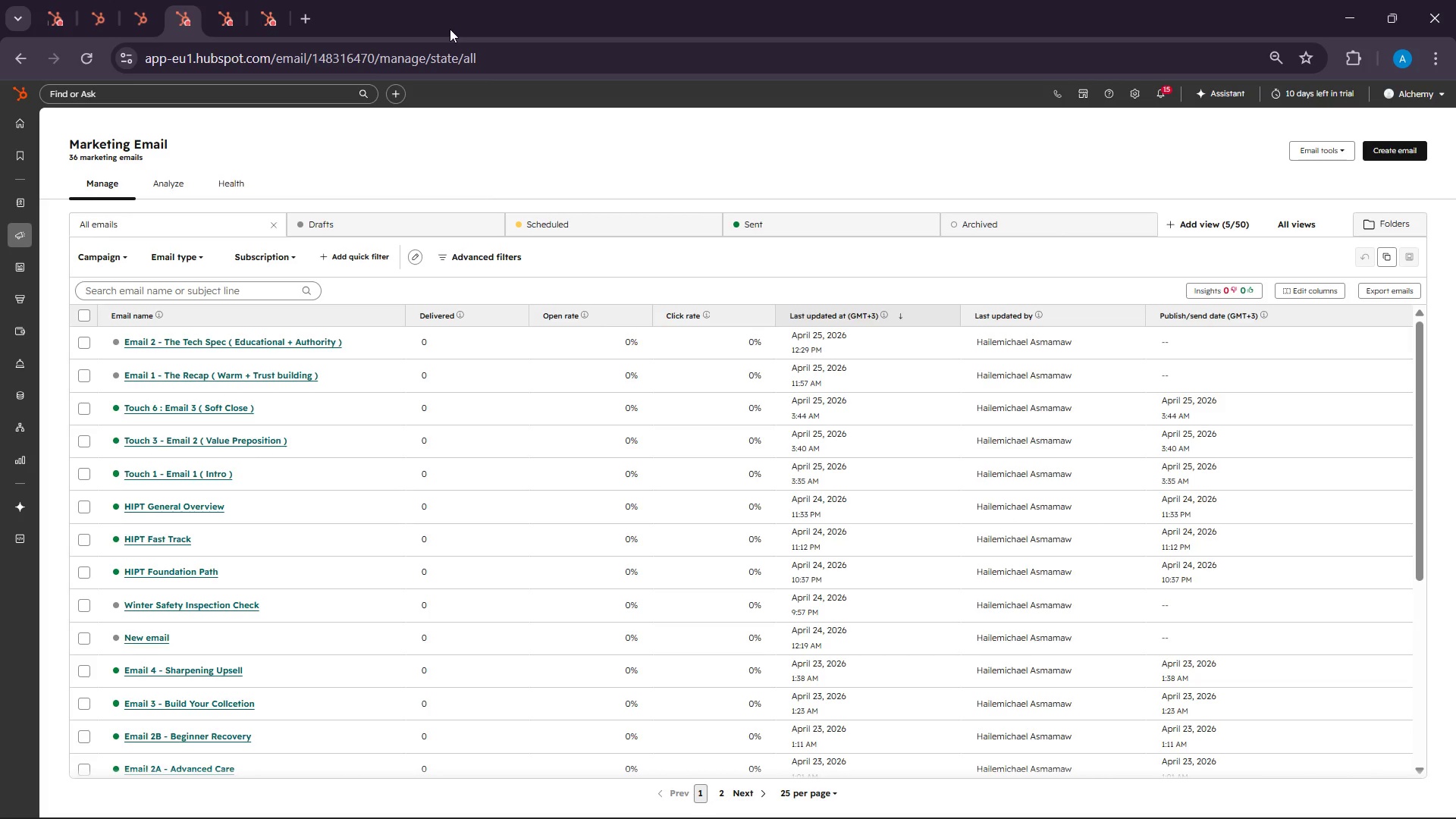 
wait(583.3)
 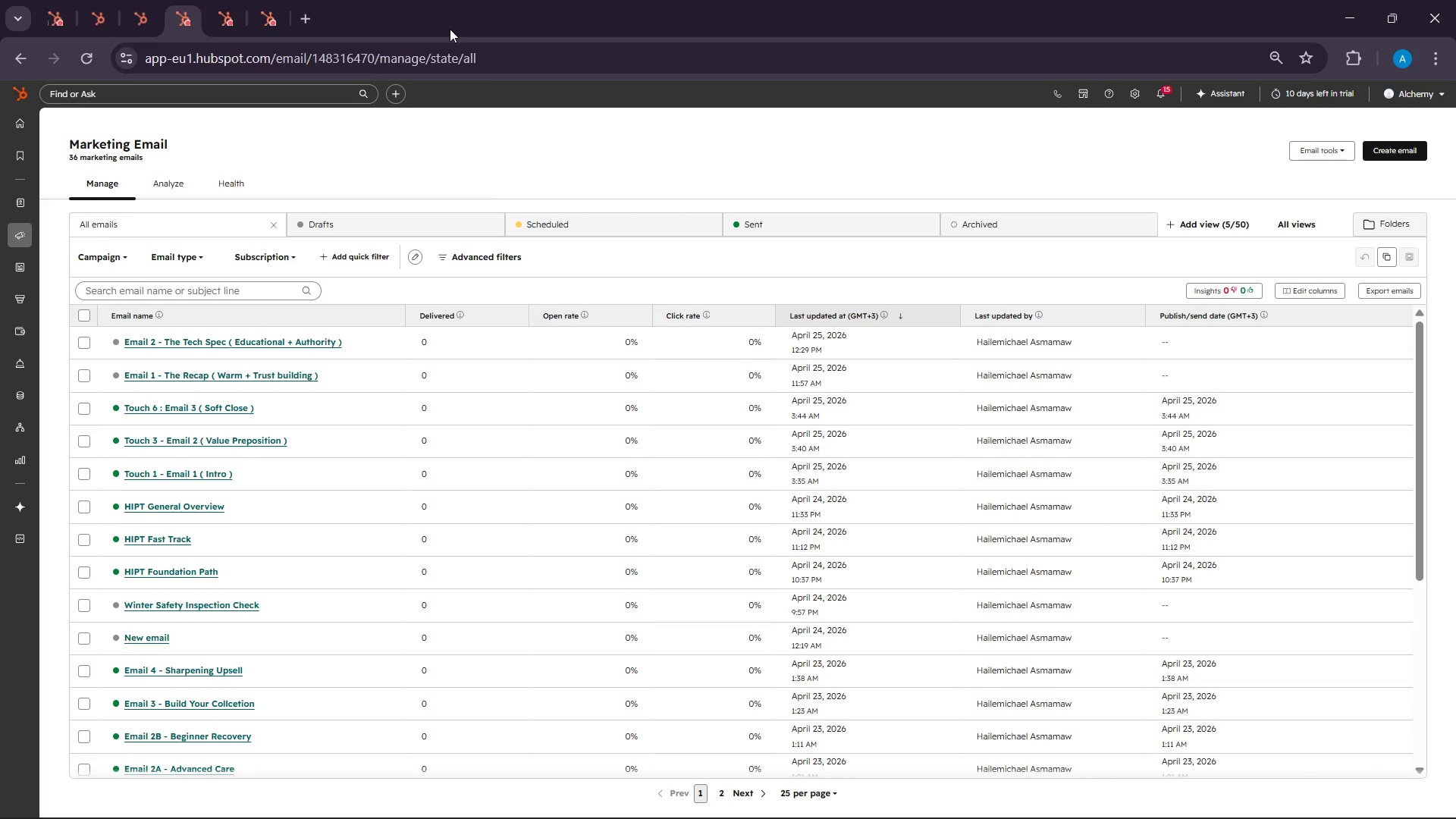 
left_click([450, 29])
 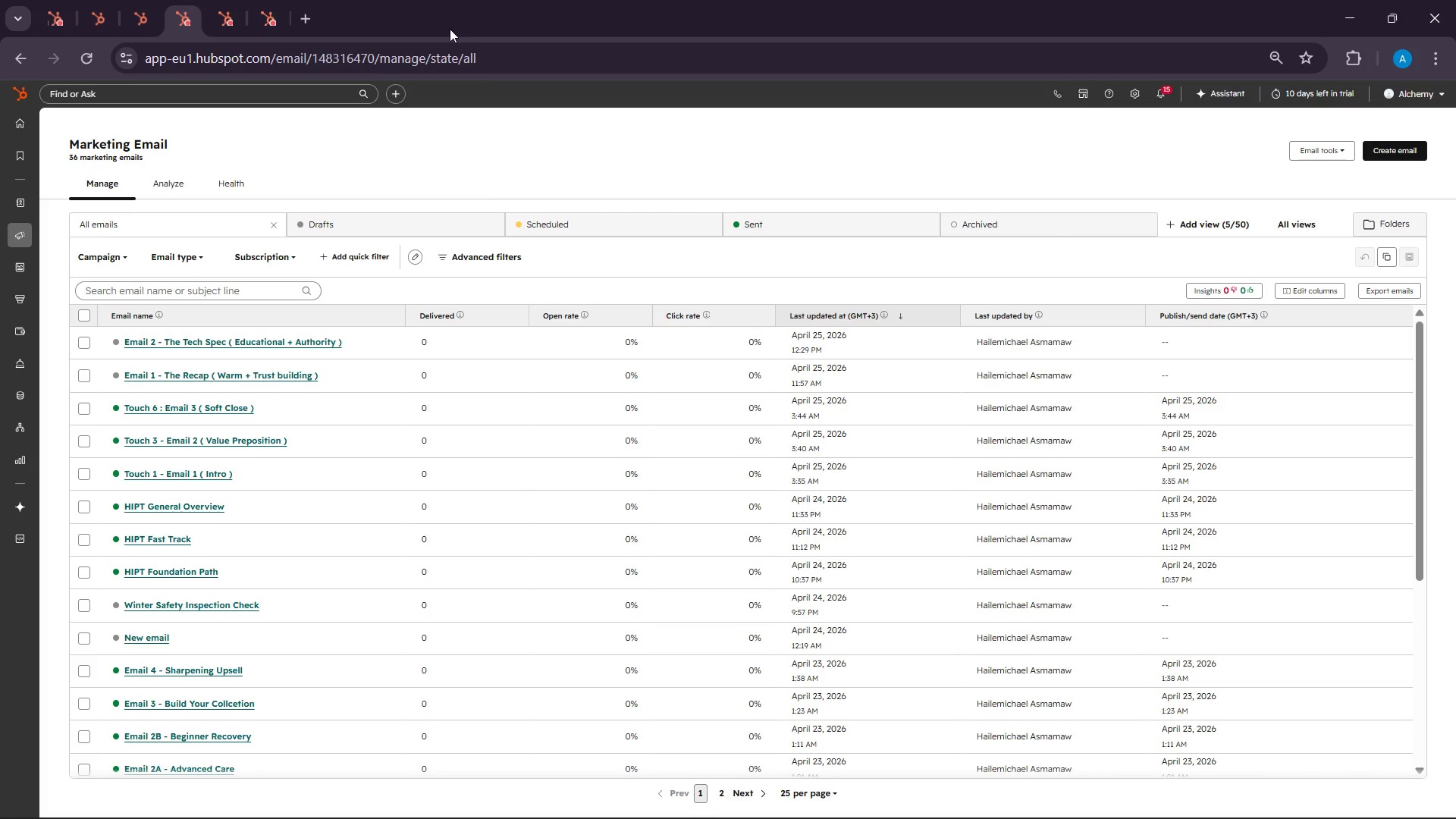 
right_click([450, 29])
 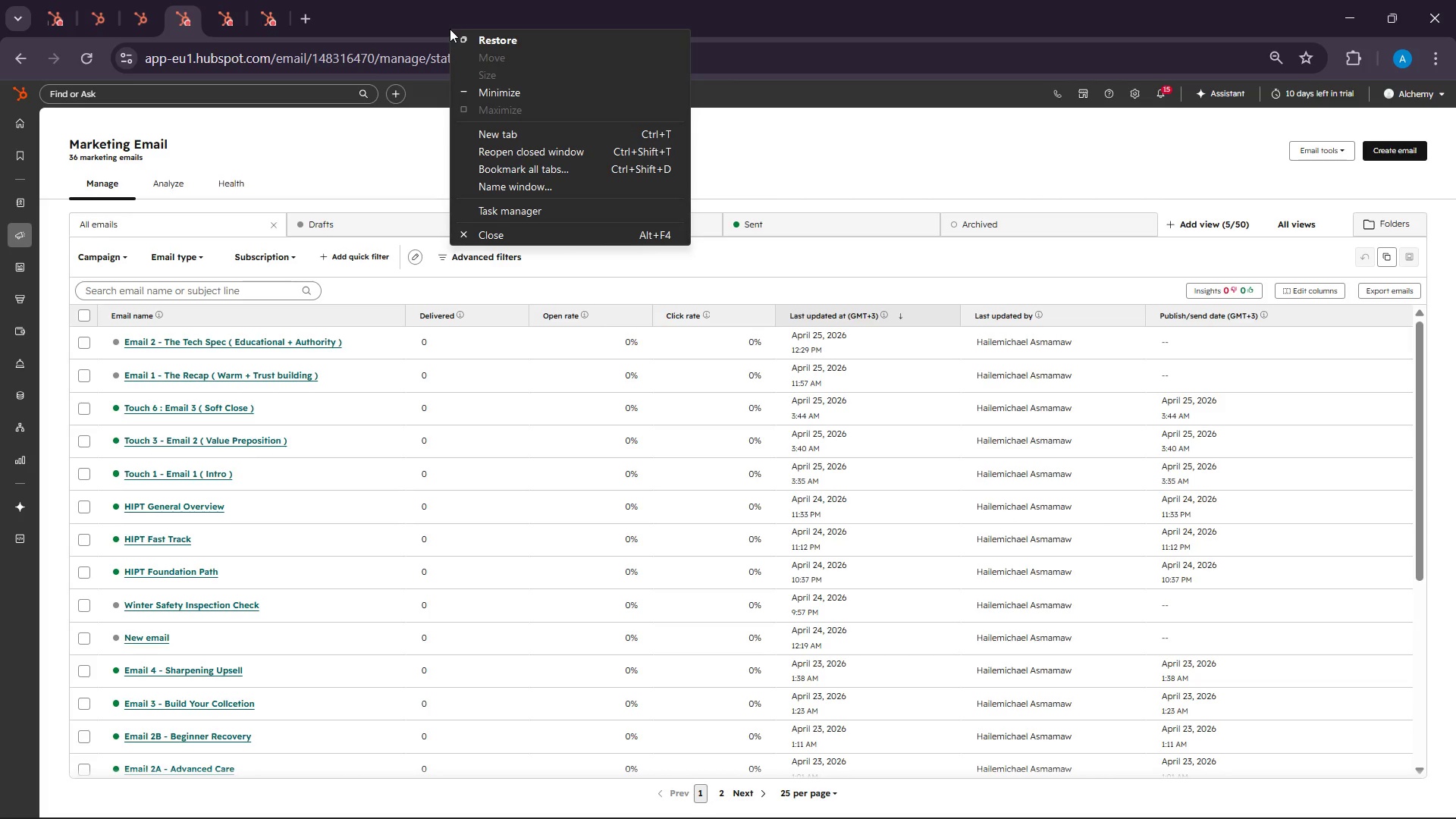 
left_click([450, 29])
 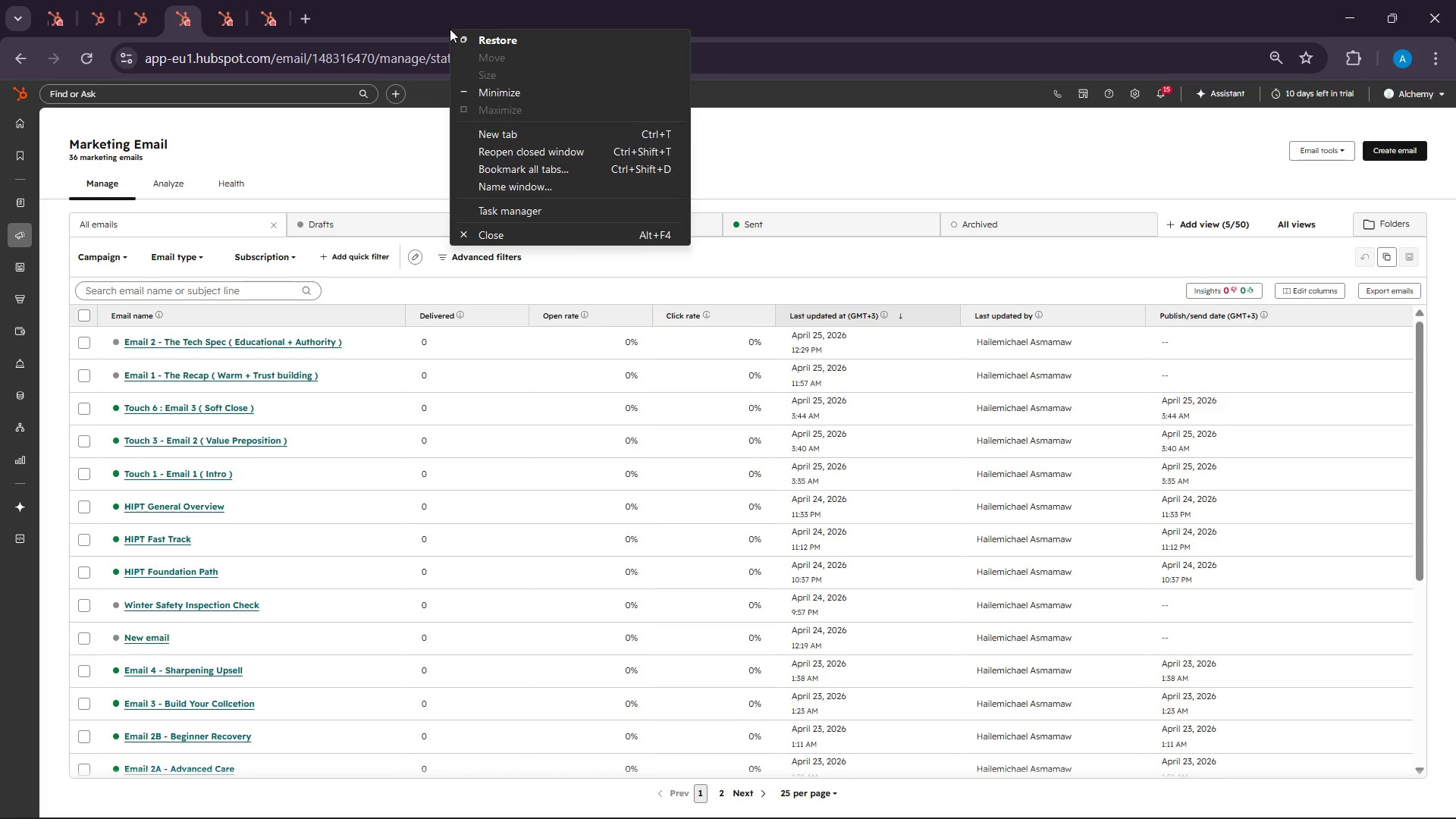 
left_click([450, 29])
 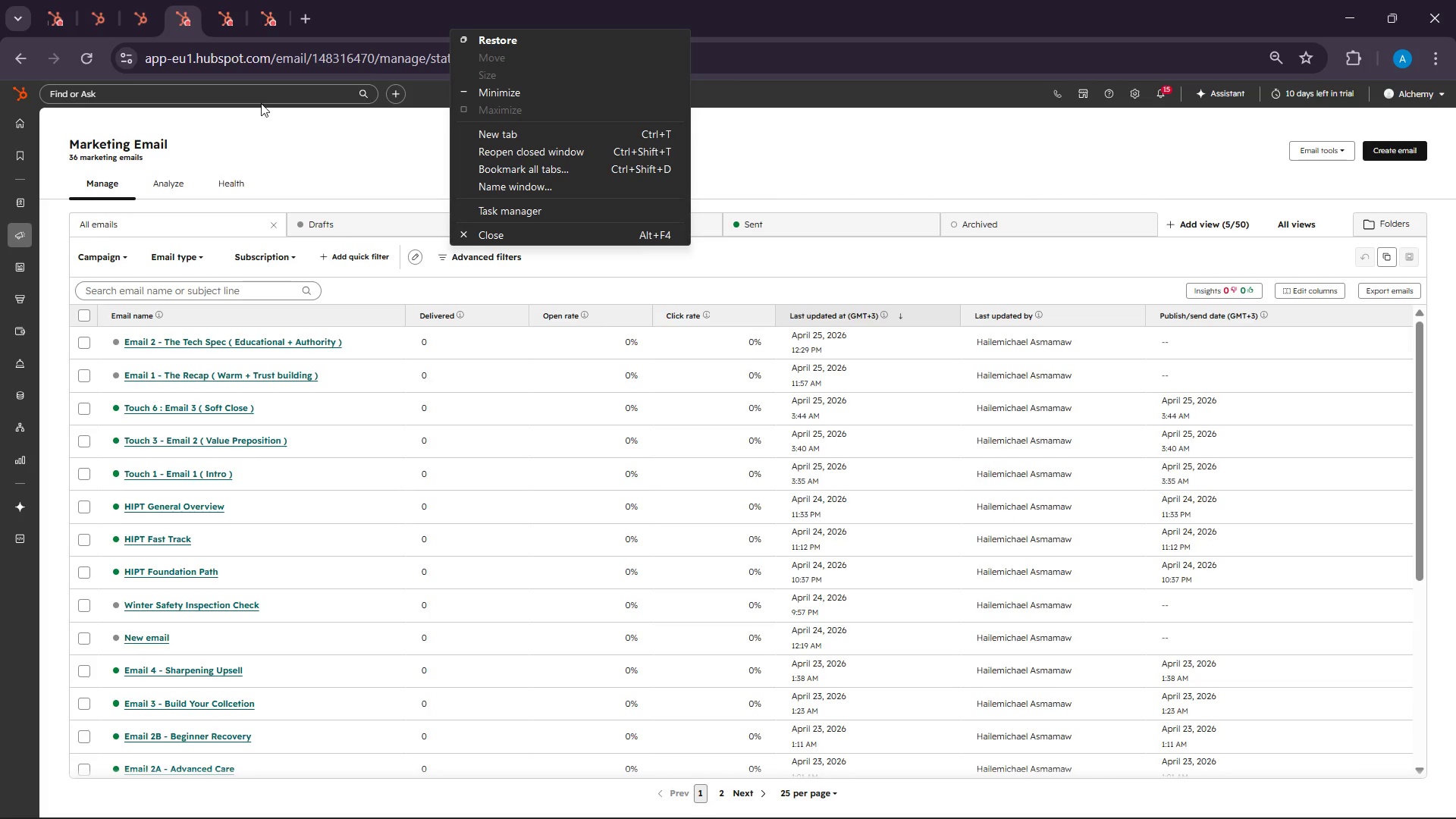 
left_click([306, 174])
 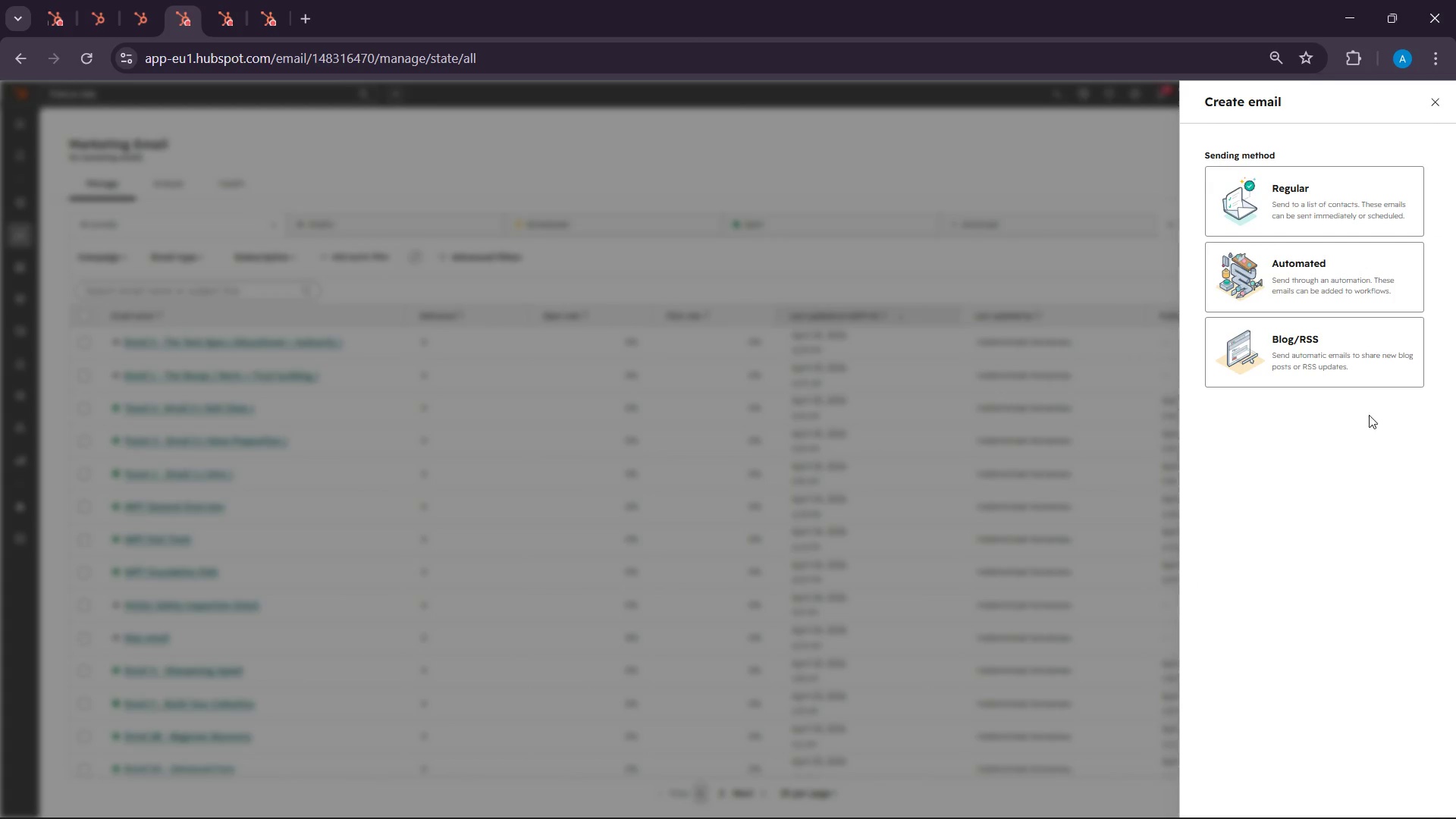 
left_click([1311, 247])
 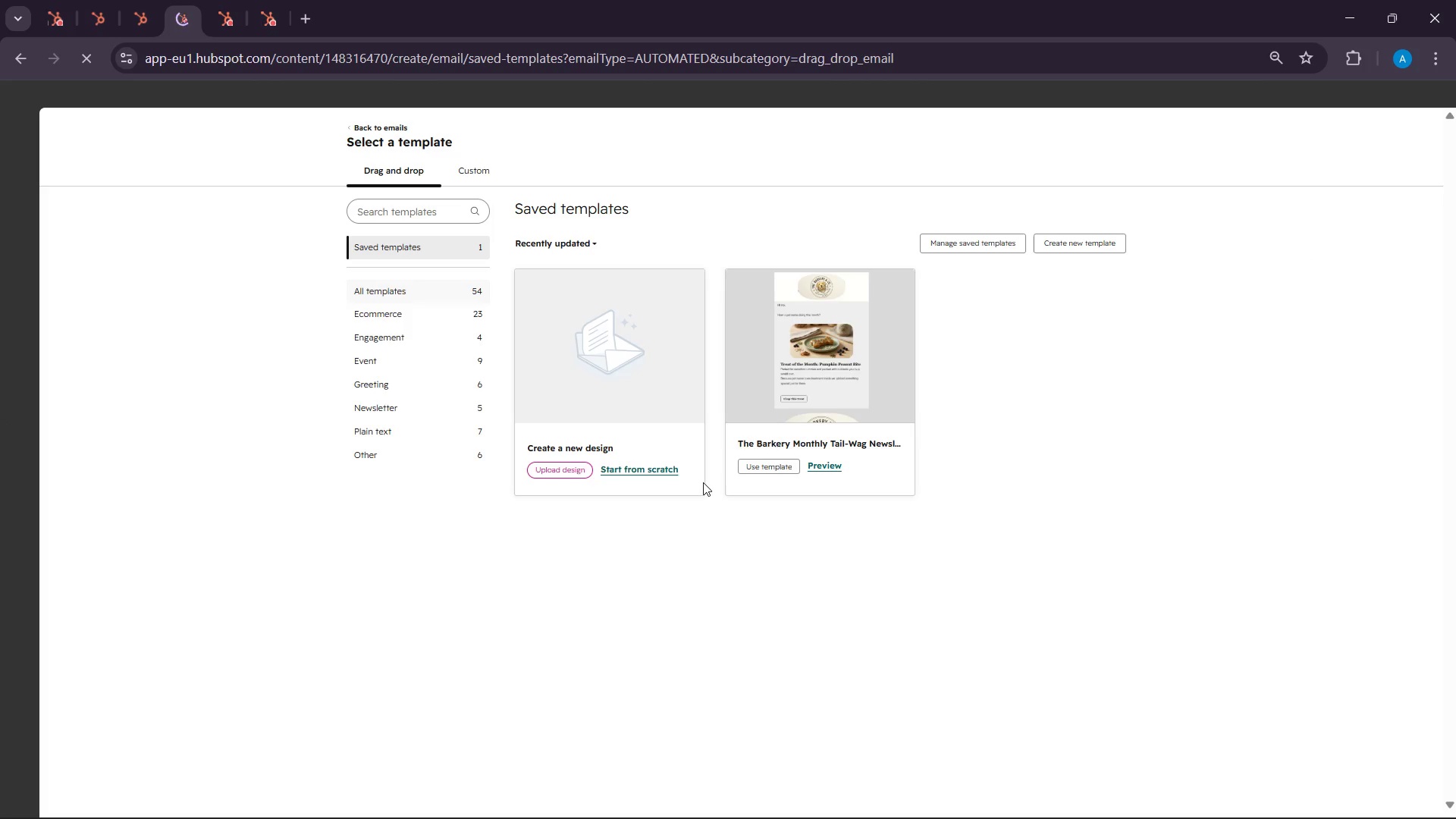 
left_click([616, 473])
 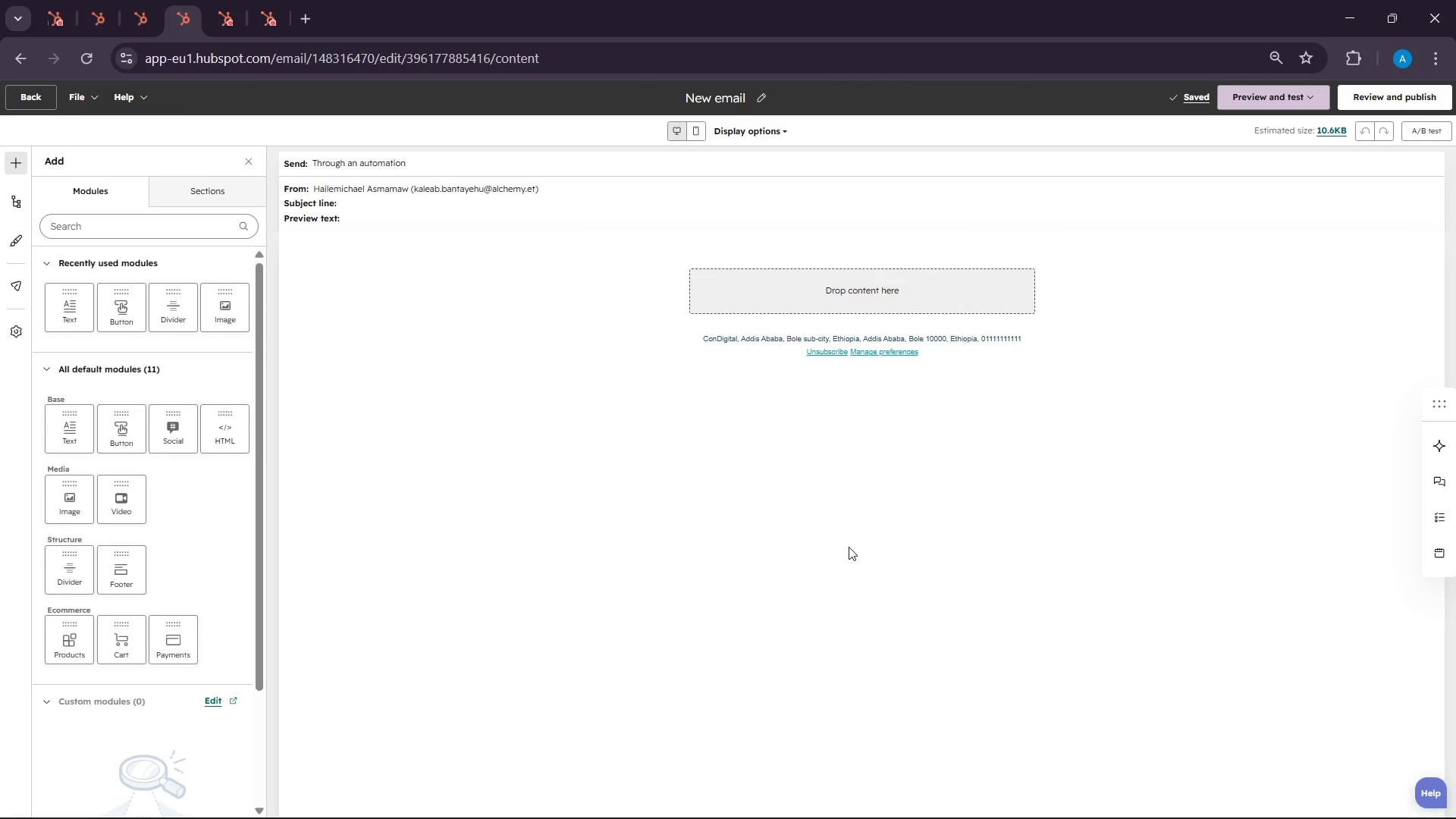 
wait(27.31)
 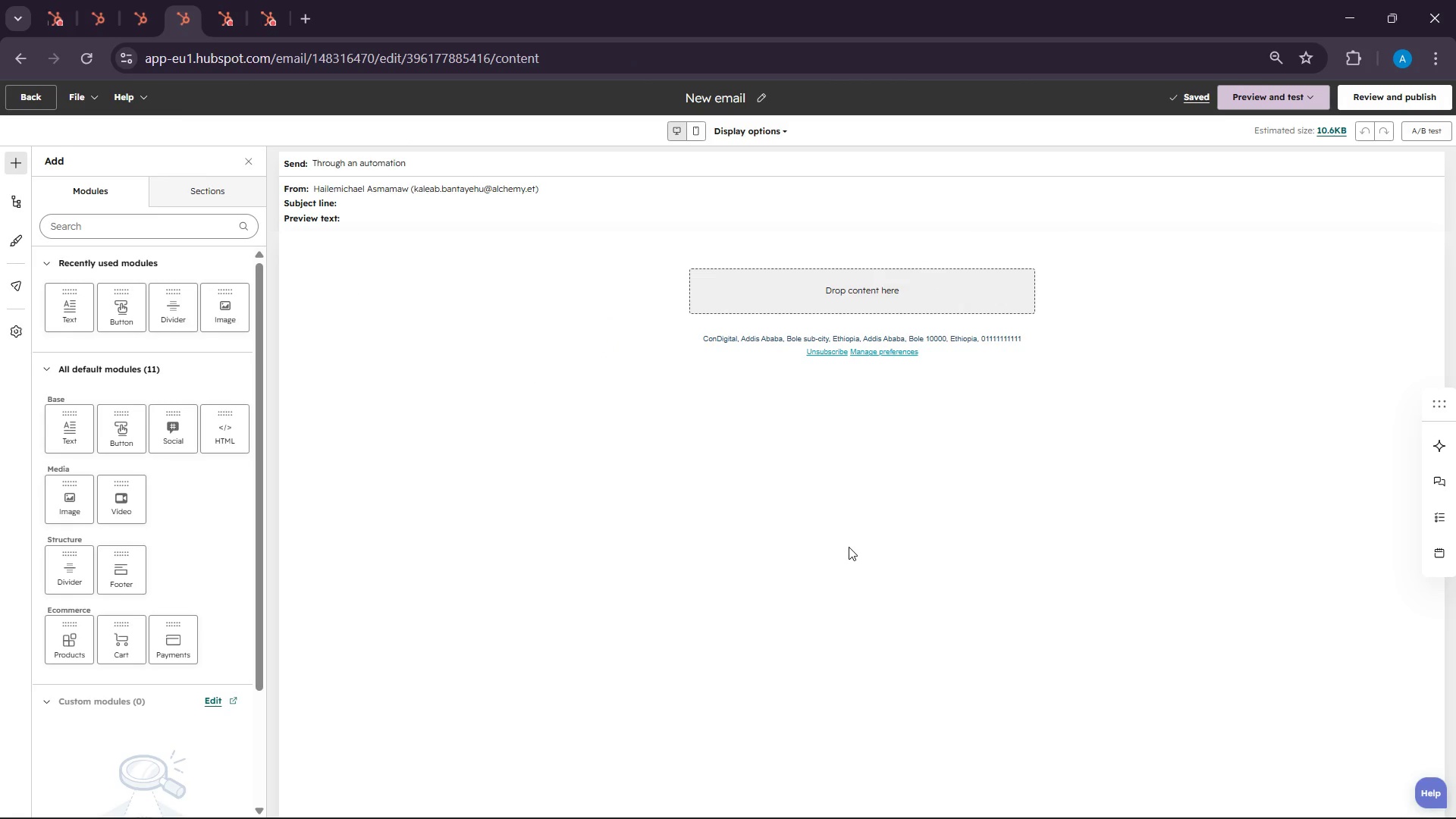 
left_click([1370, 804])
 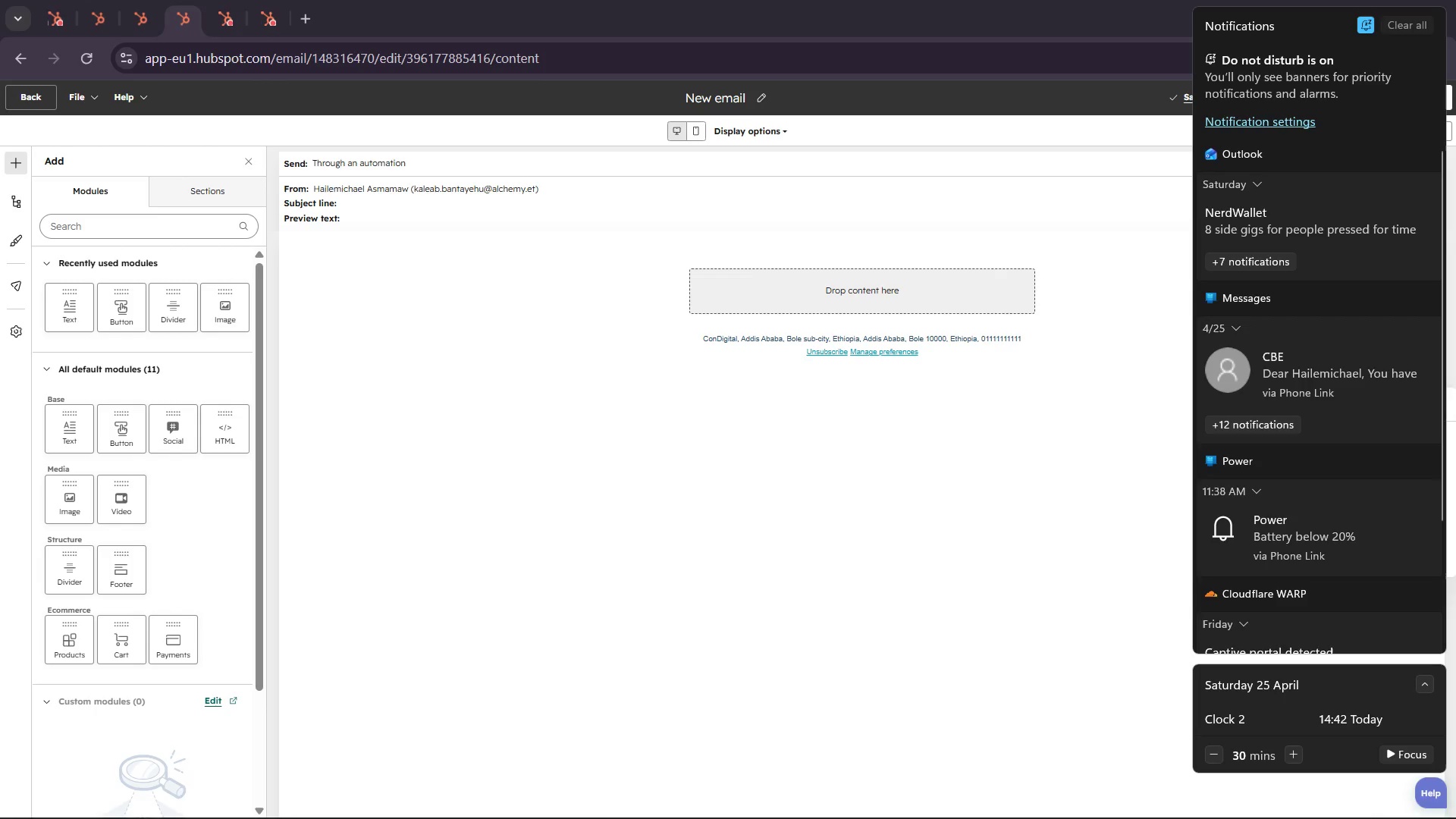 
left_click([1345, 803])
 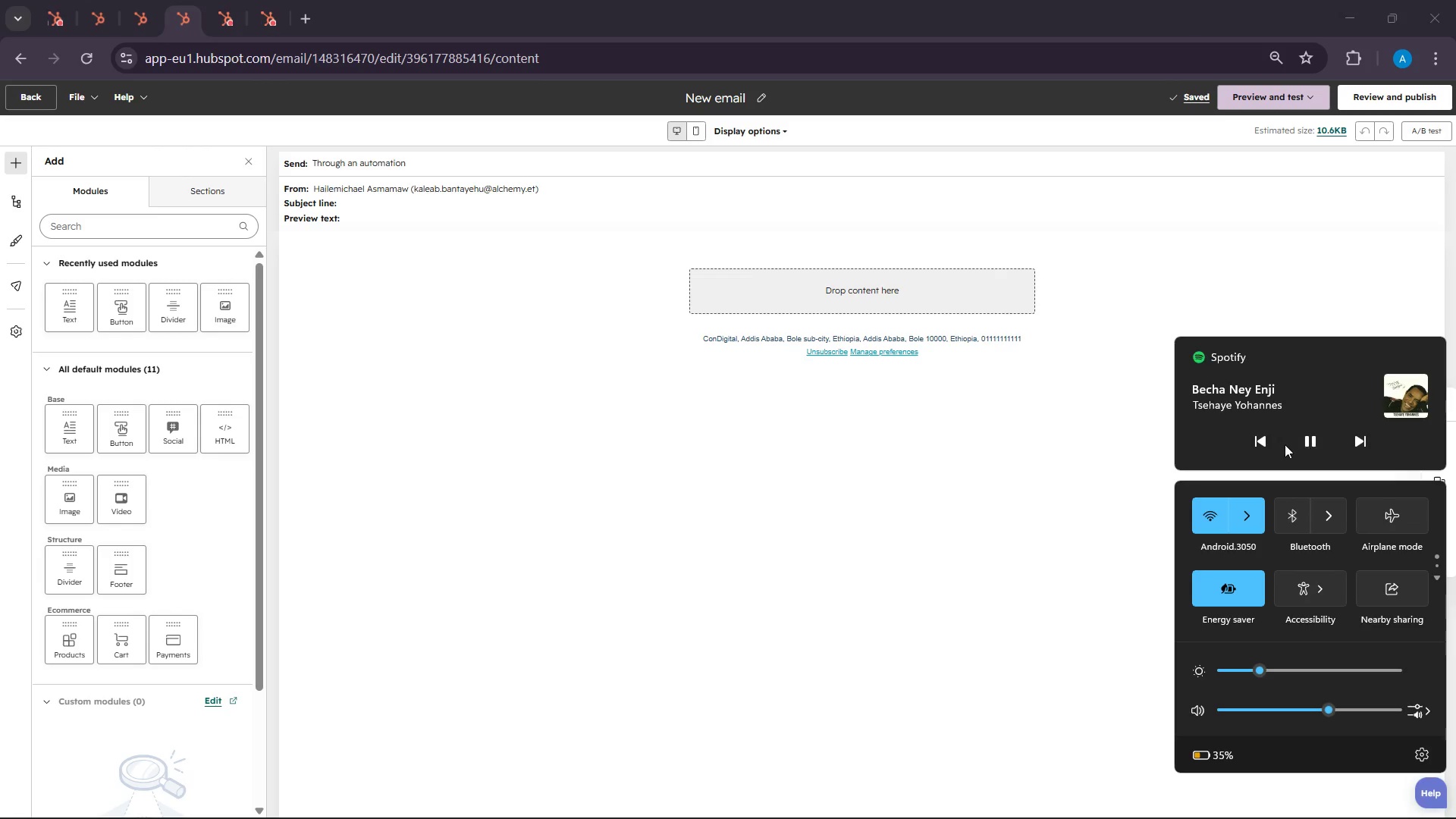 
left_click([1304, 441])
 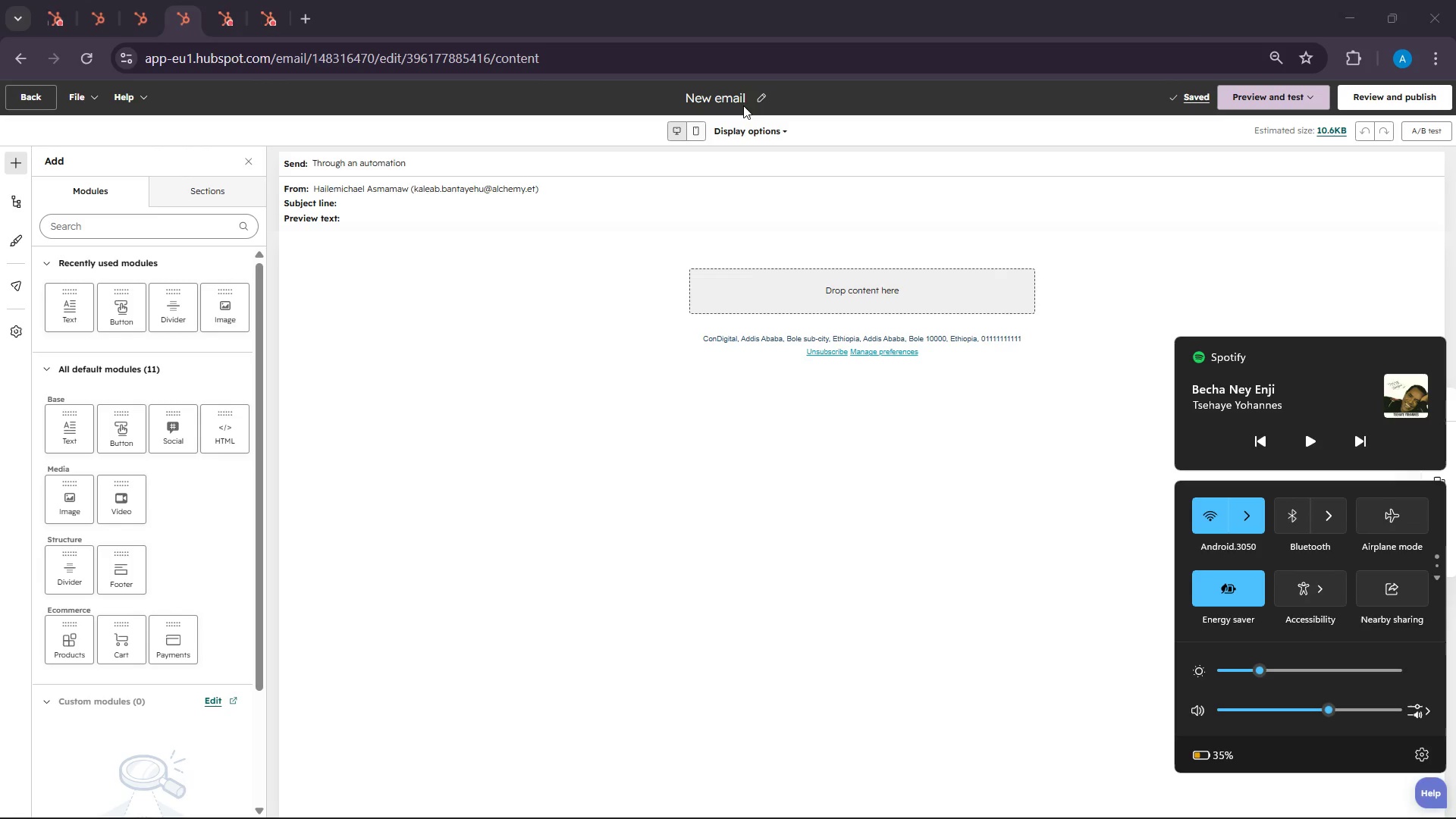 
double_click([742, 96])
 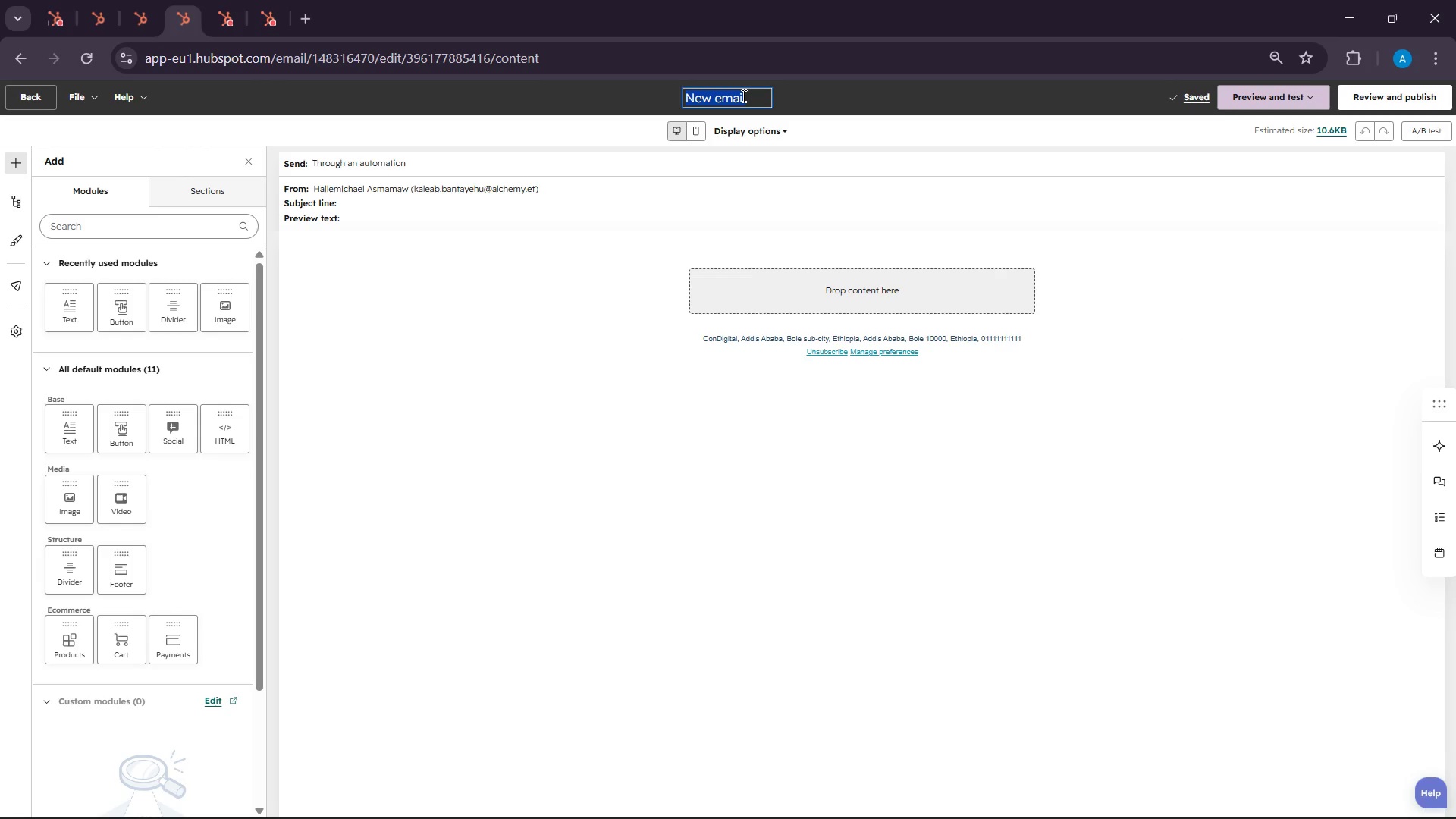 
triple_click([742, 96])
 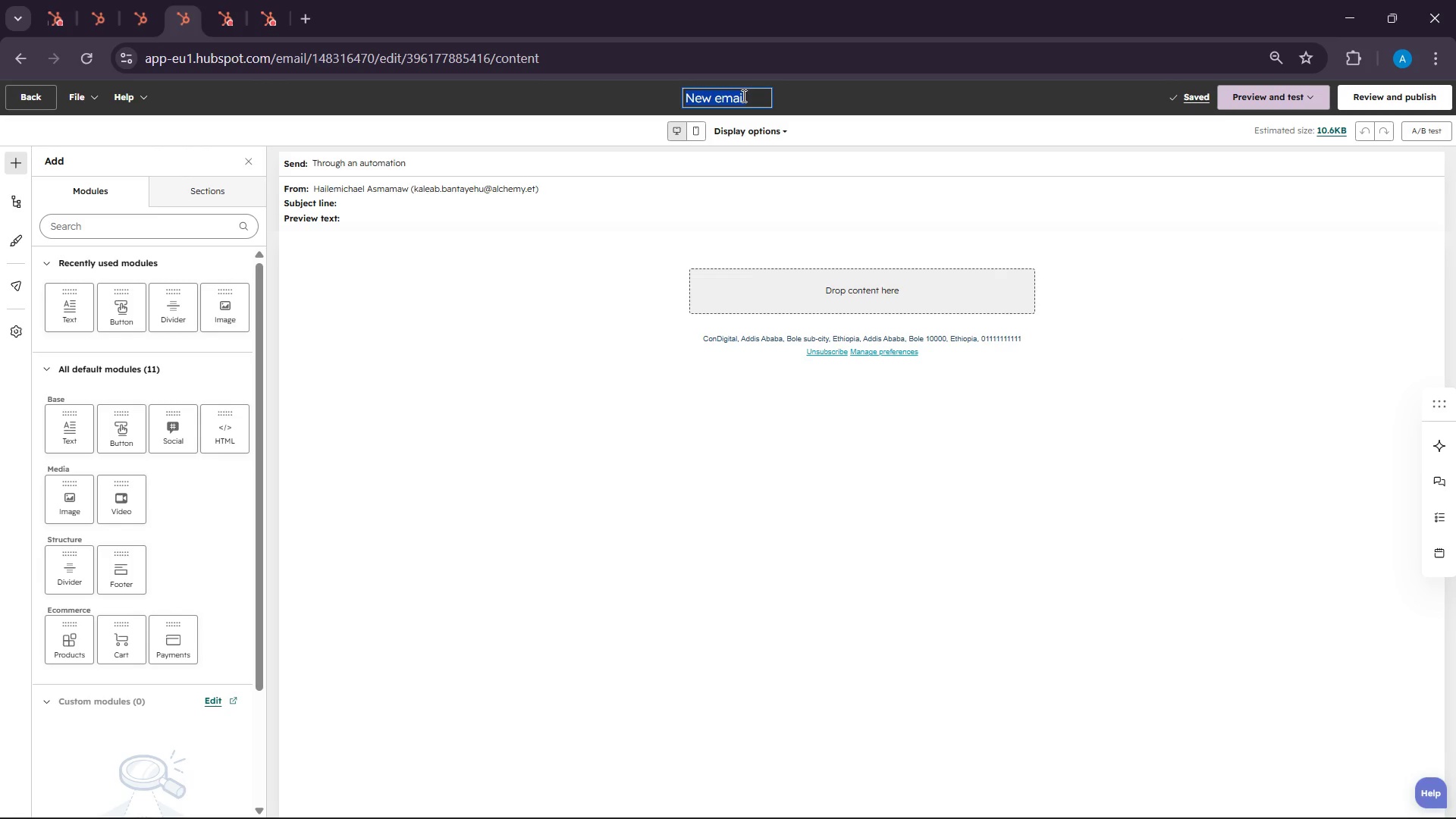 
triple_click([742, 96])
 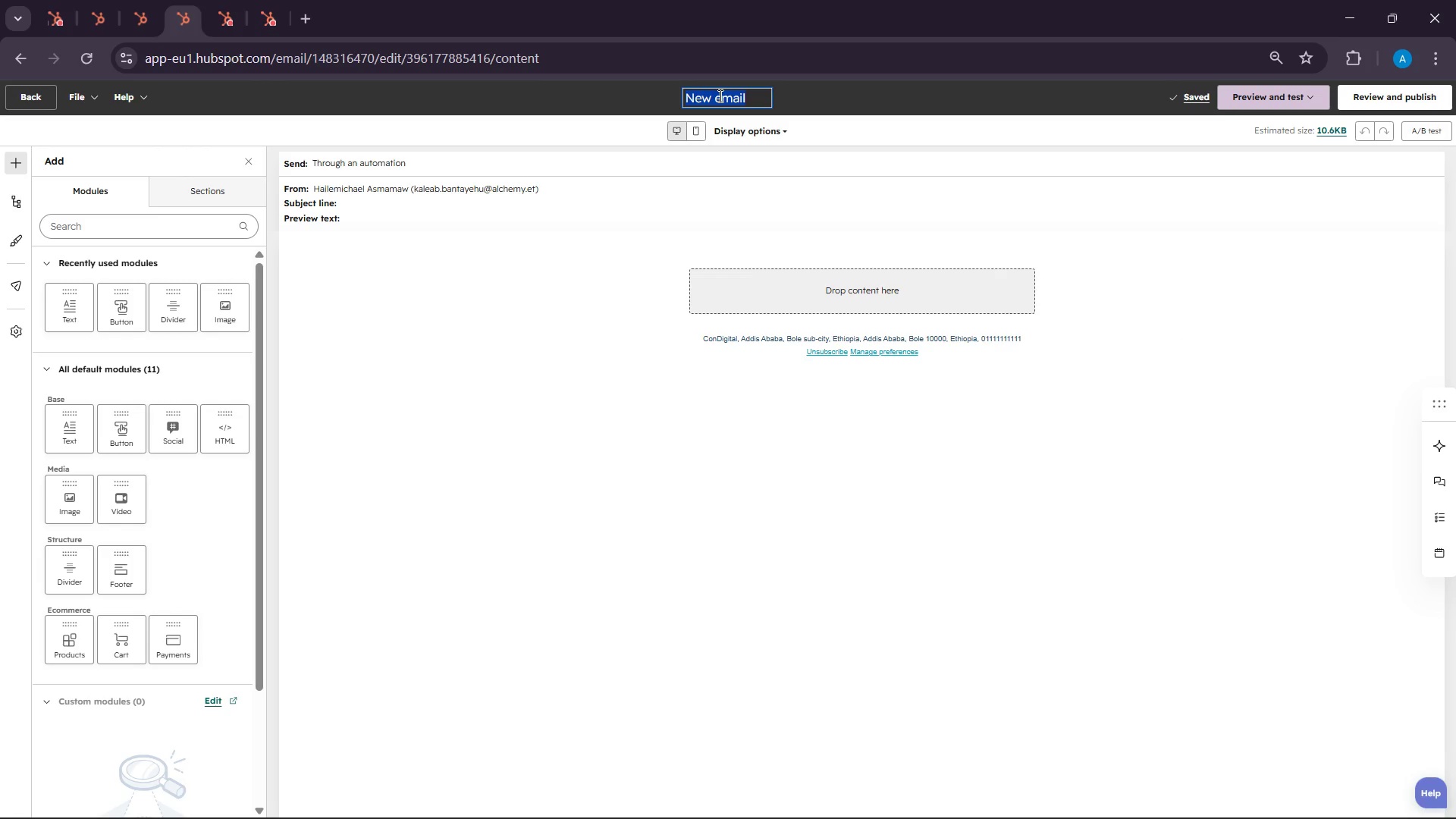 
wait(8.81)
 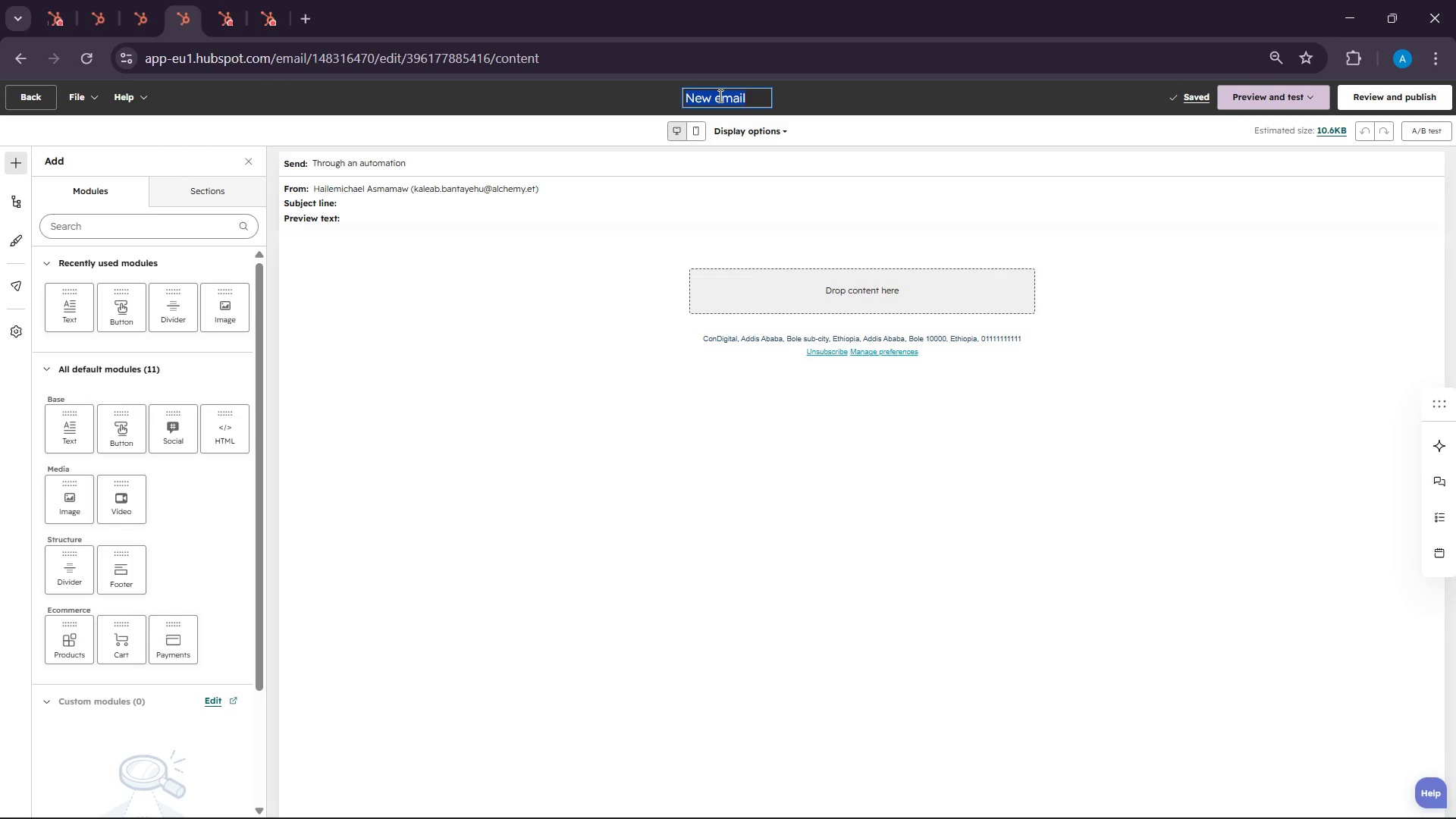 
type(Email 3)
 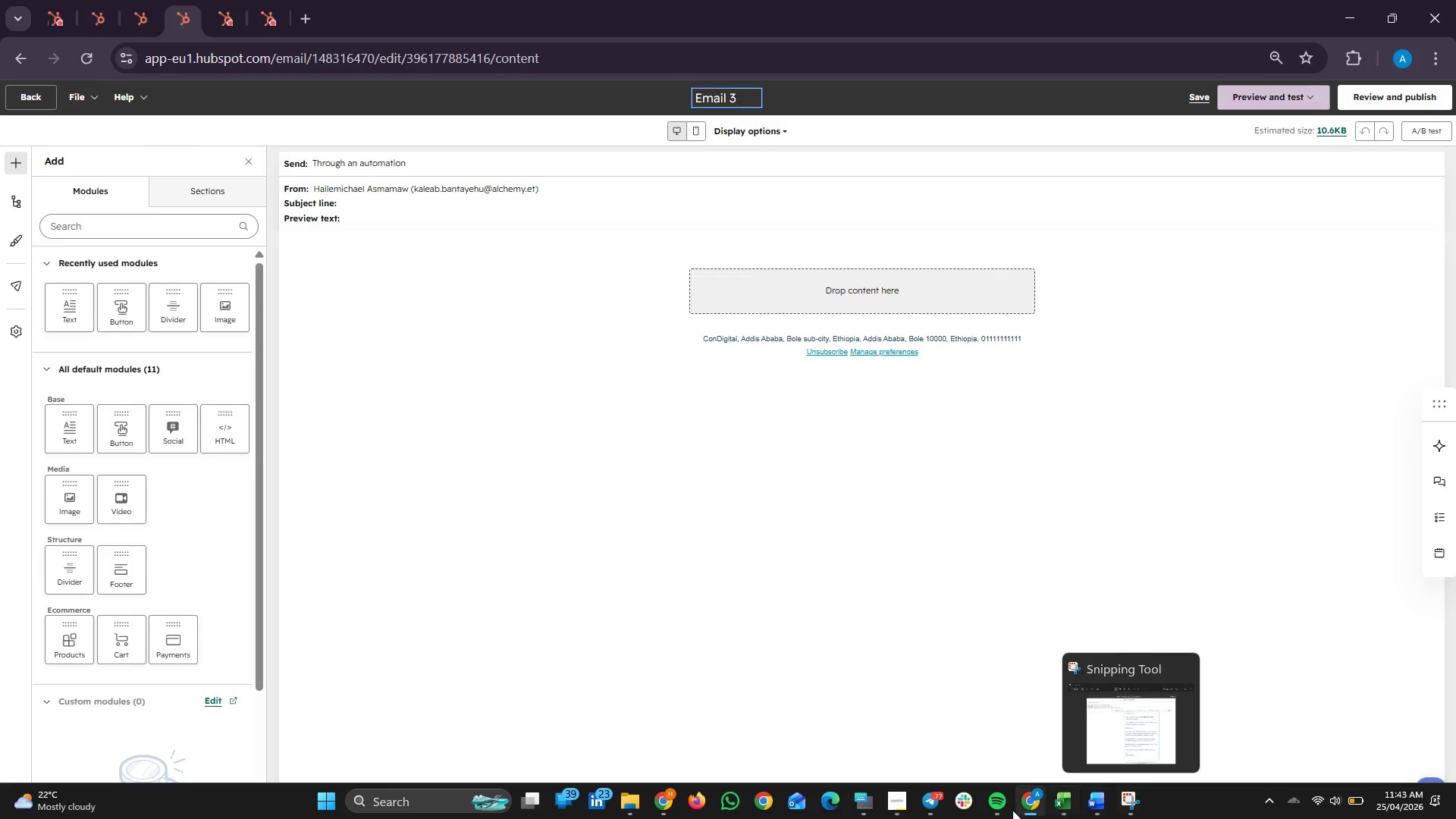 
left_click([864, 802])
 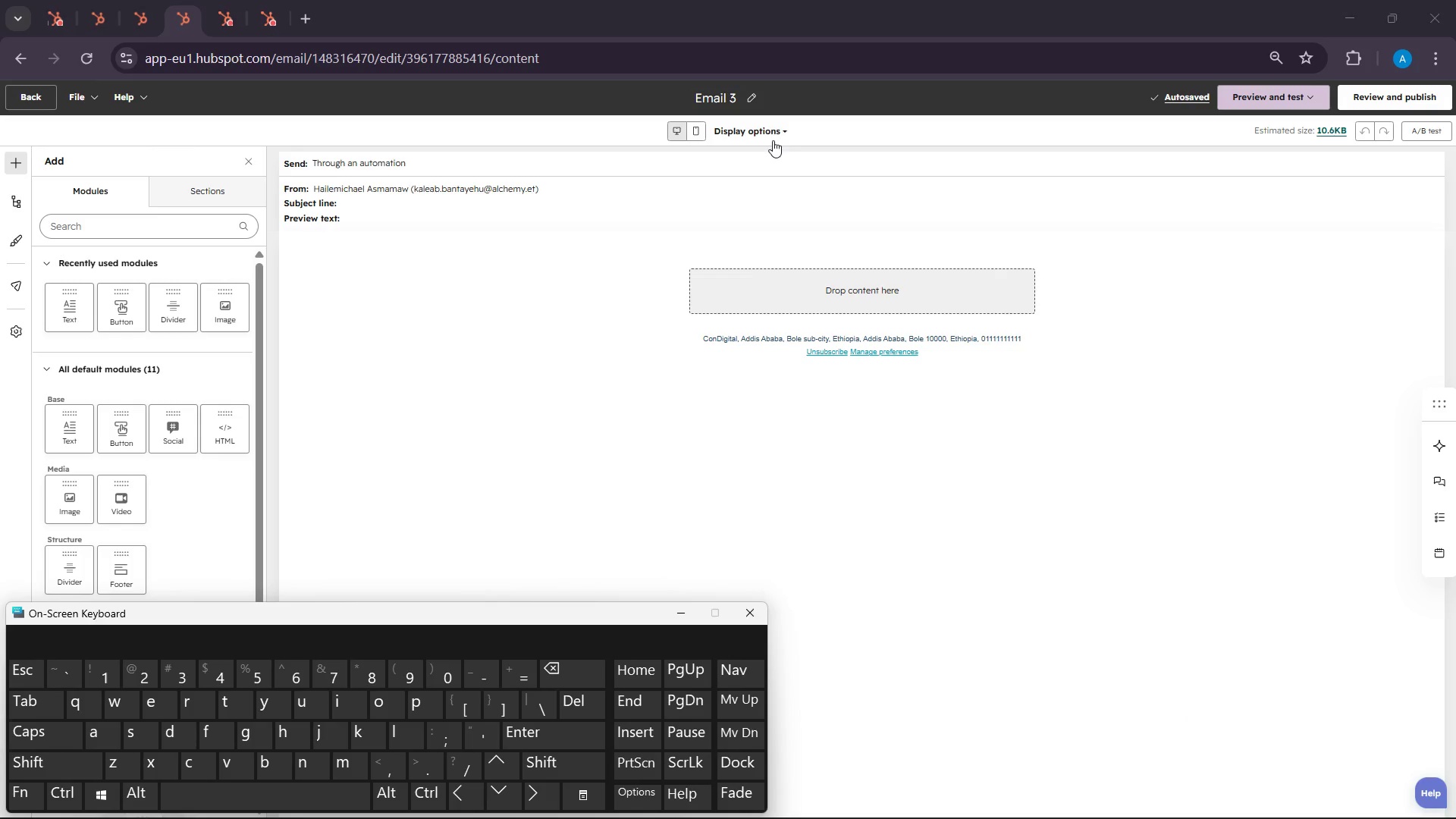 
left_click([745, 92])
 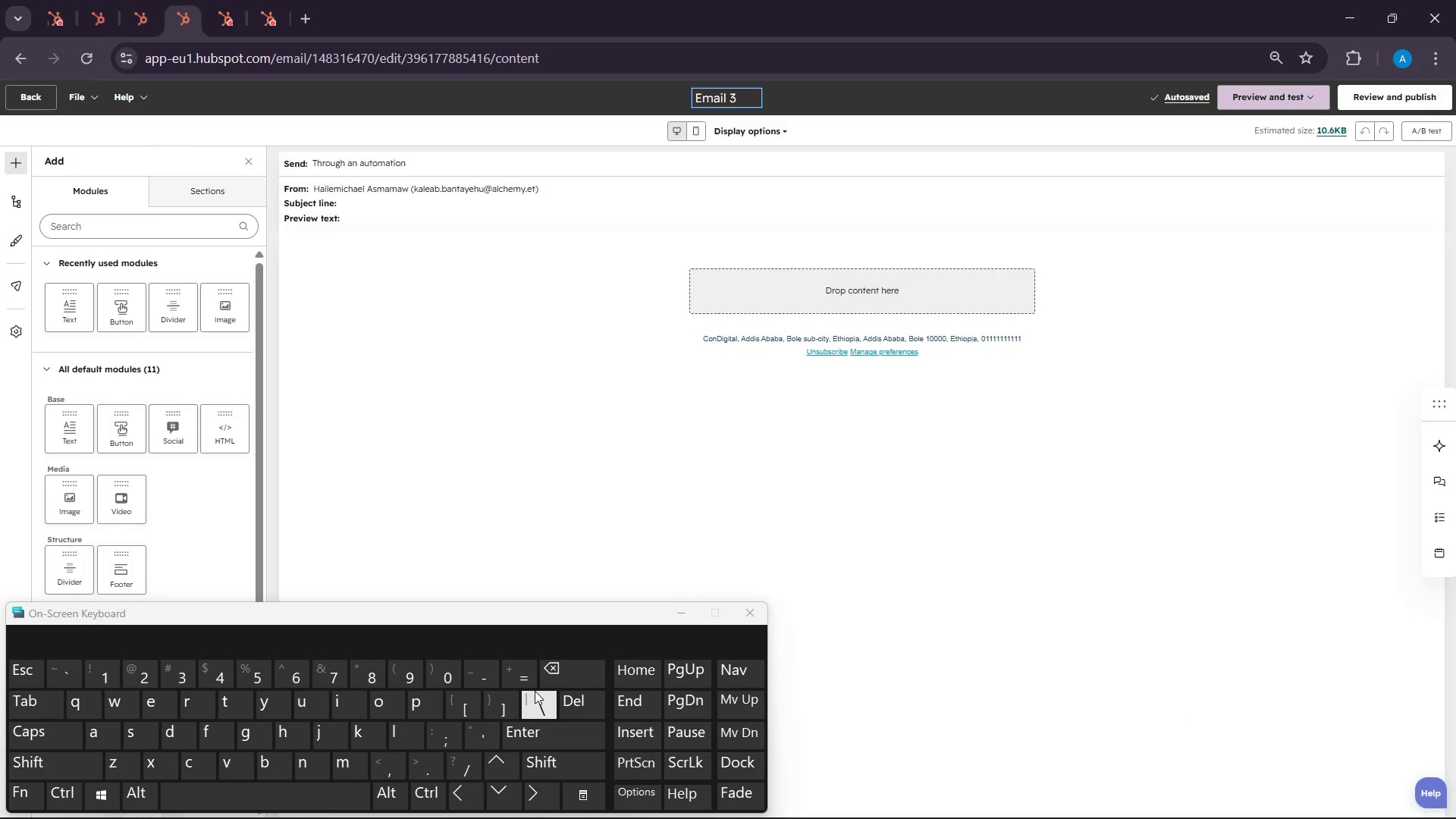 
key(Space)
 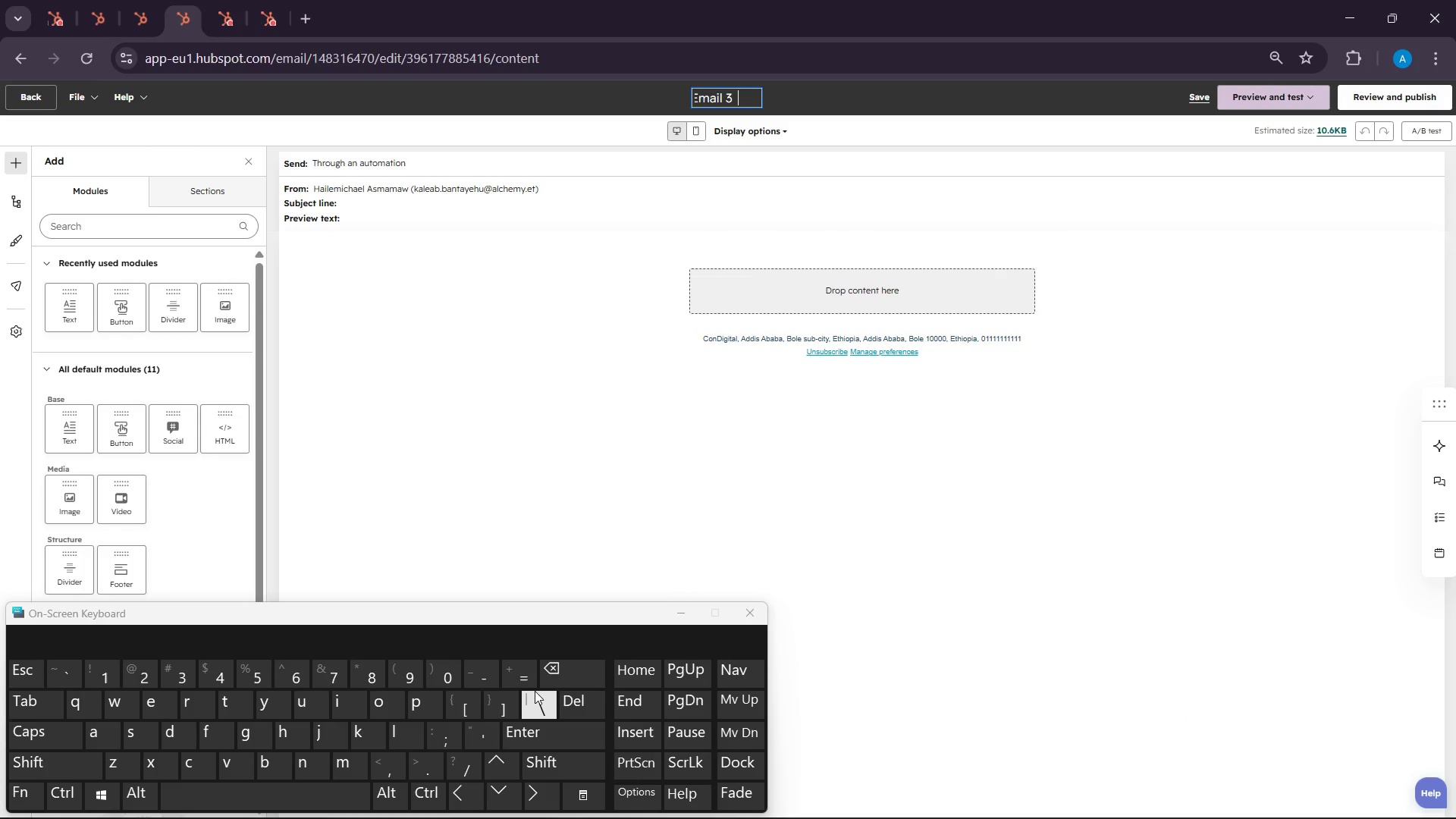 
key(Space)
 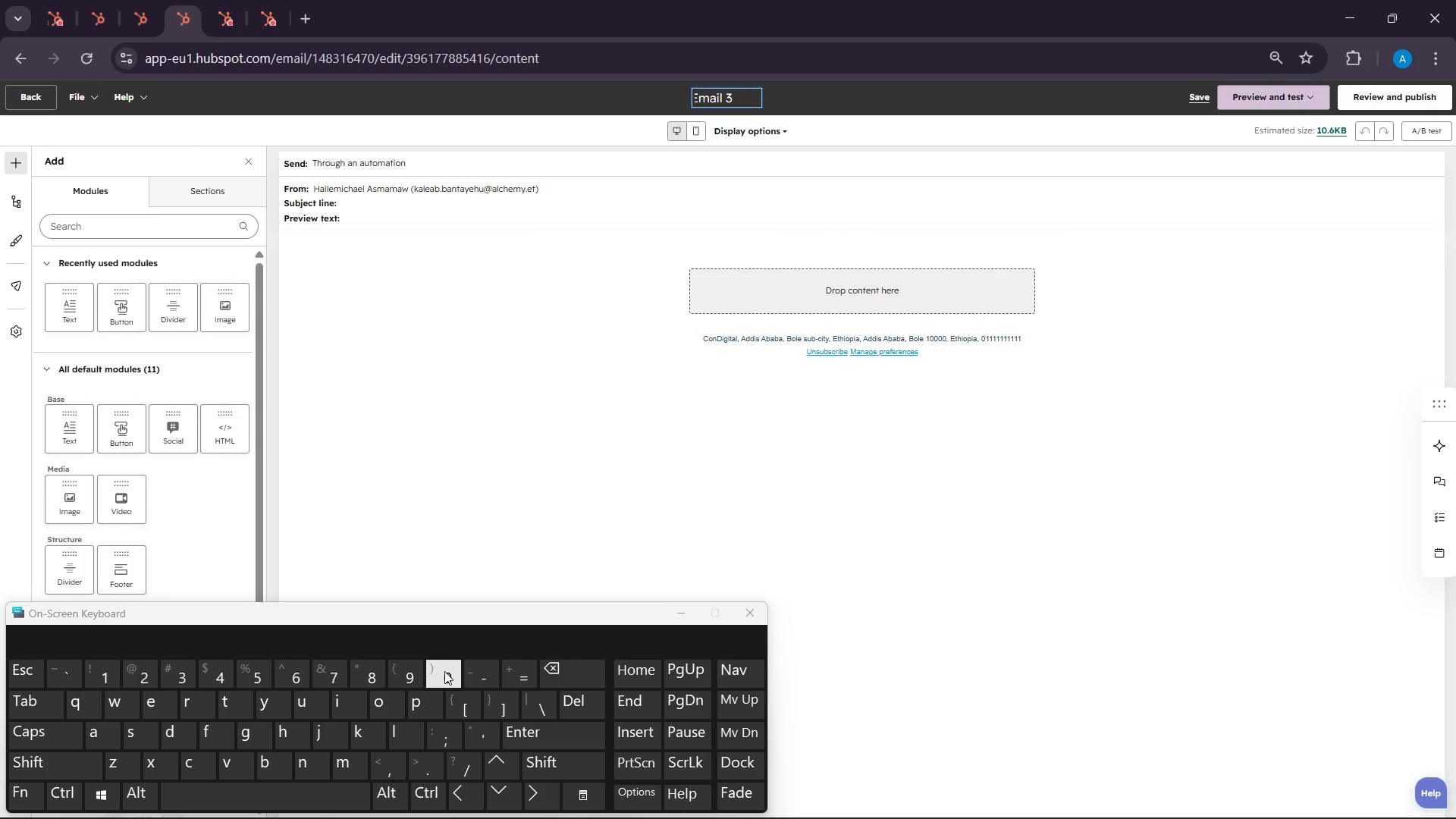 
key(Minus)
 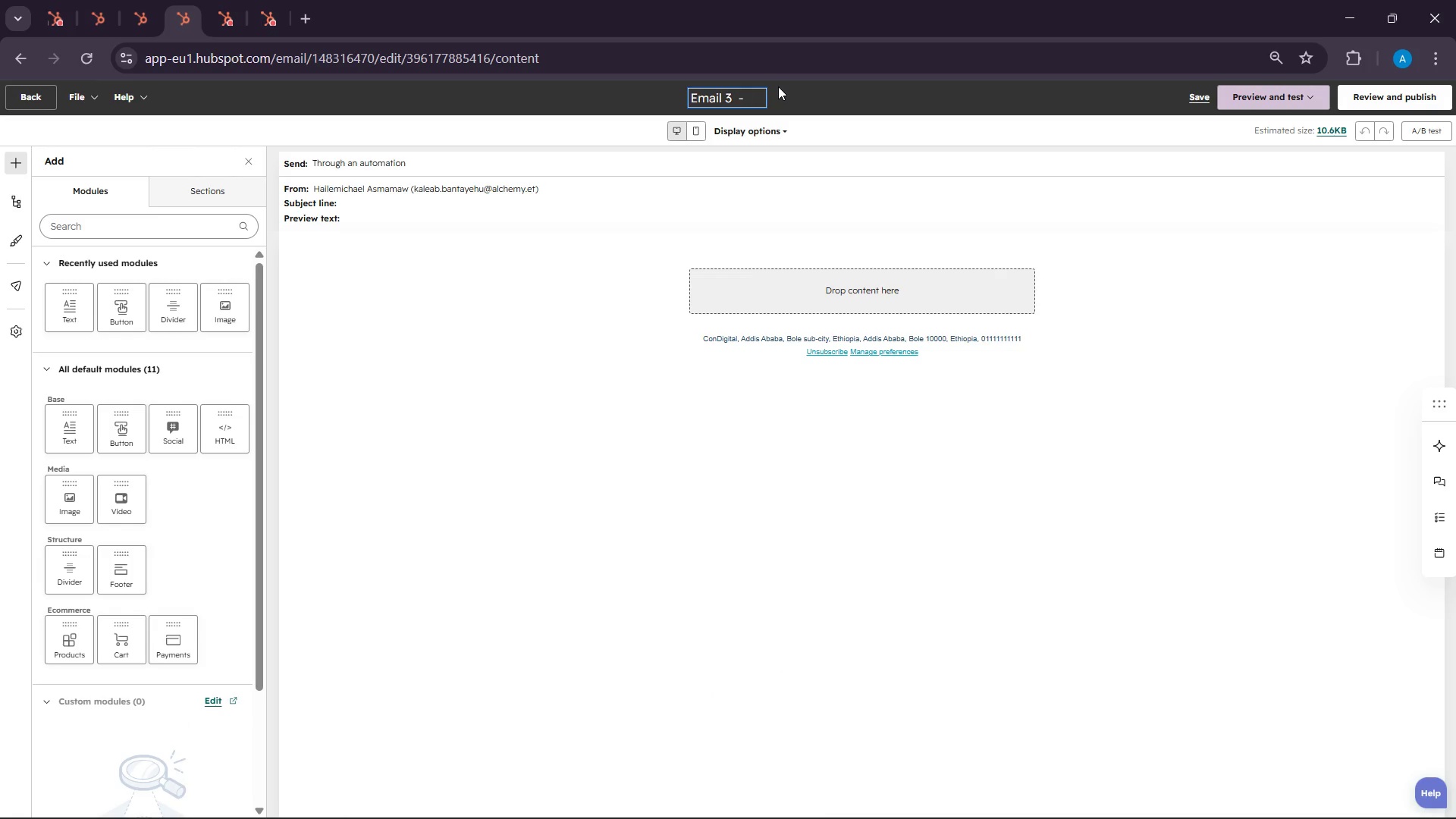 
key(Space)
 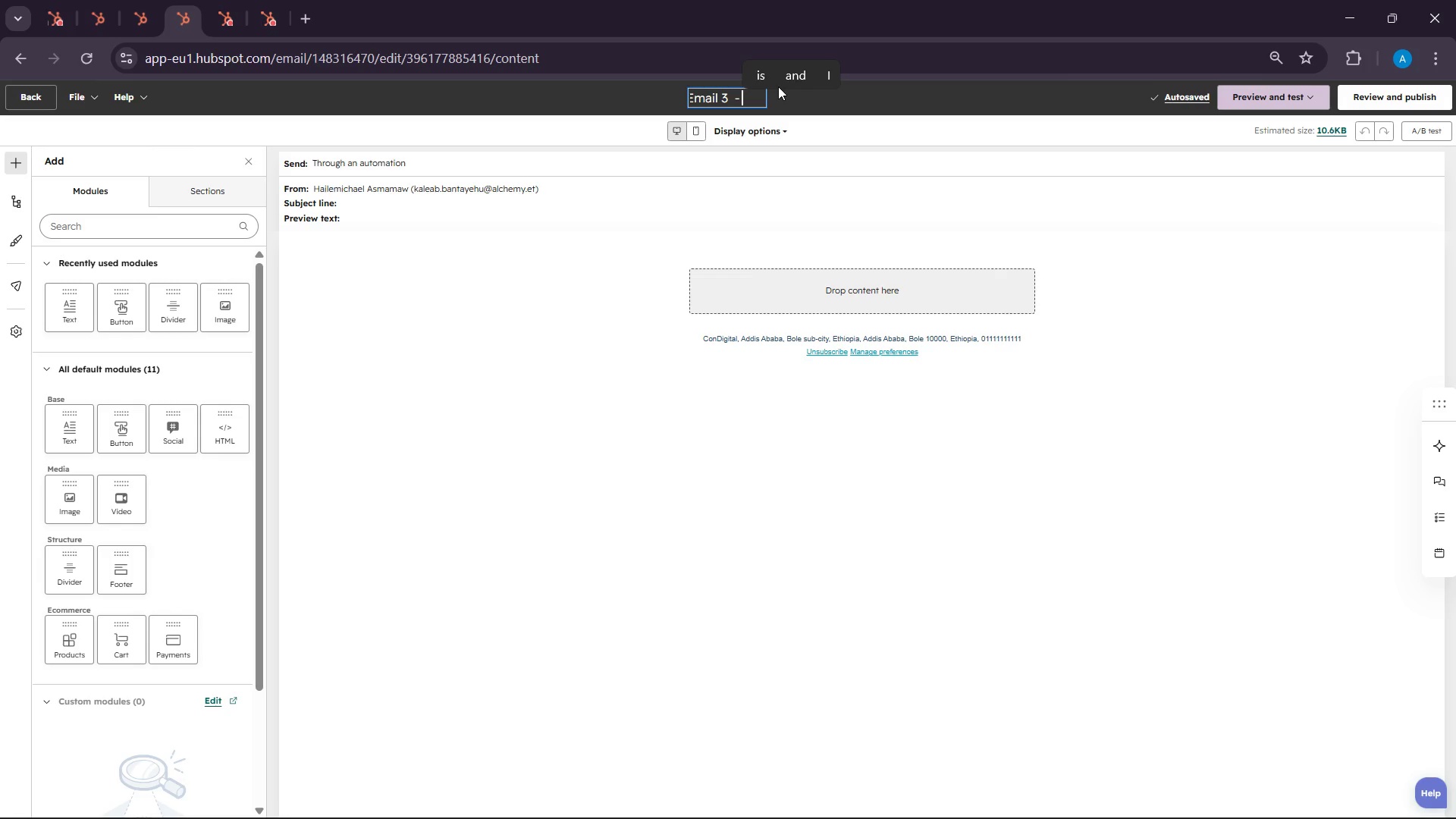 
wait(74.09)
 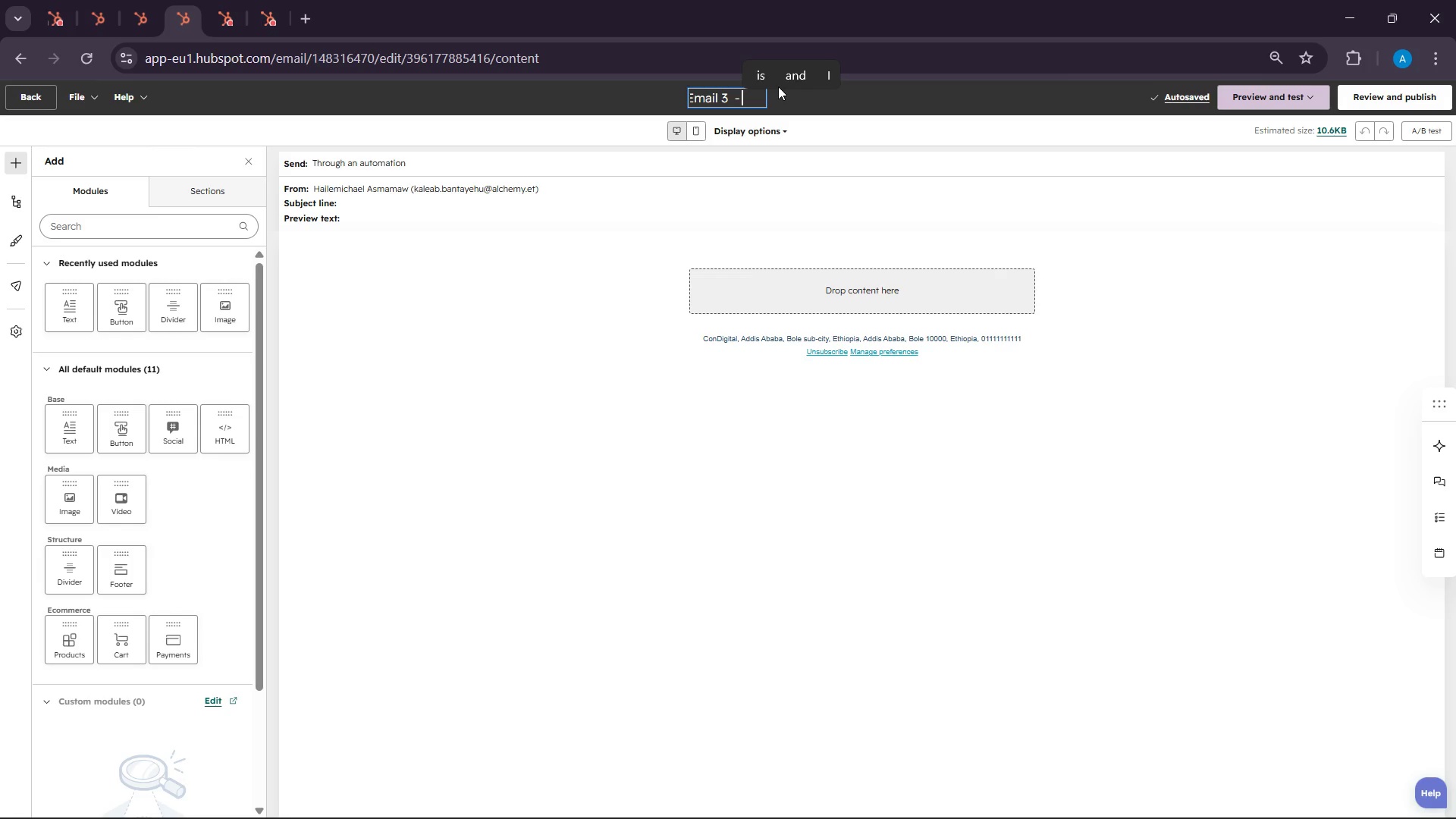 
type(he CTA( nversio )
 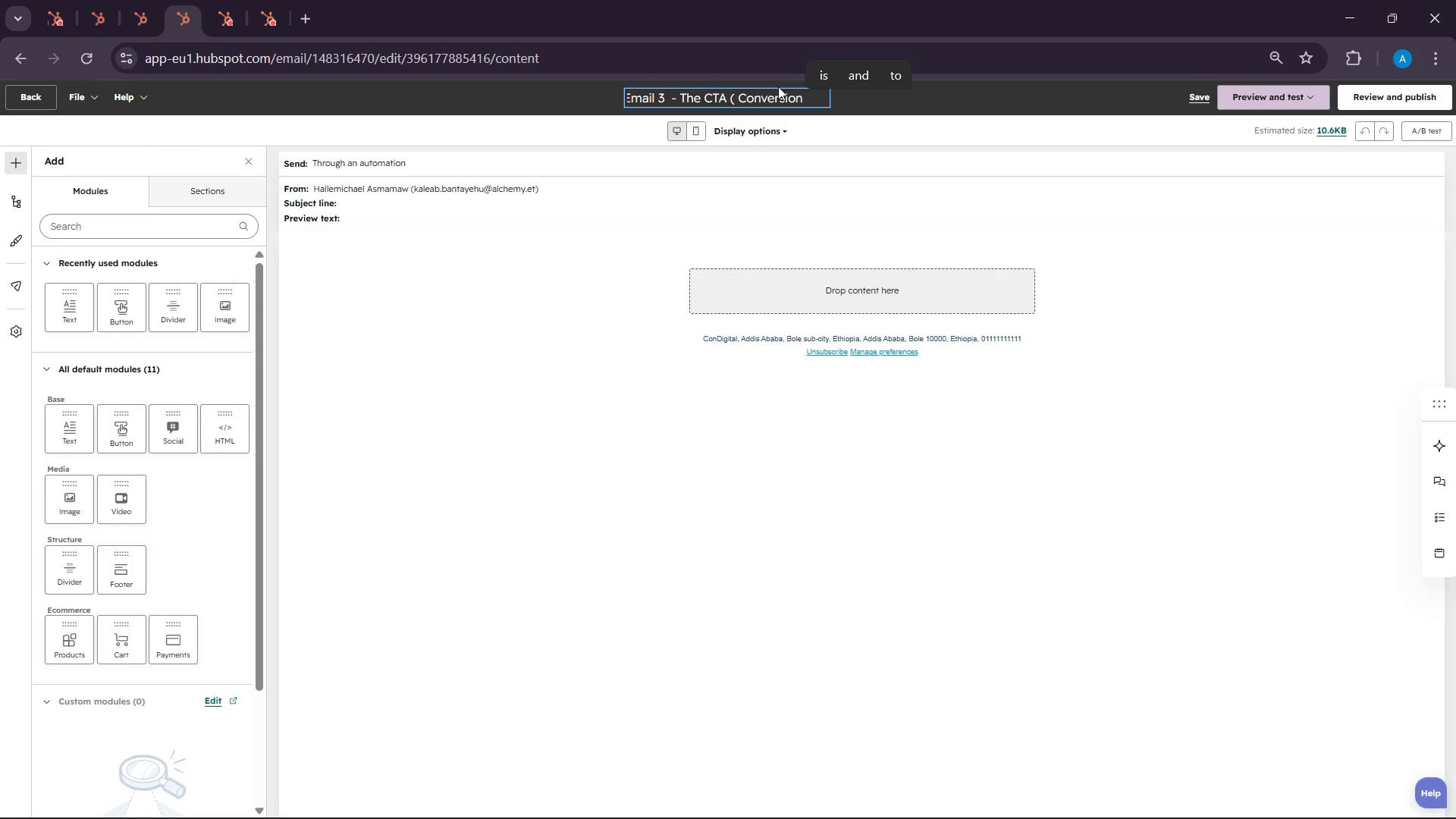 
wait(21.55)
 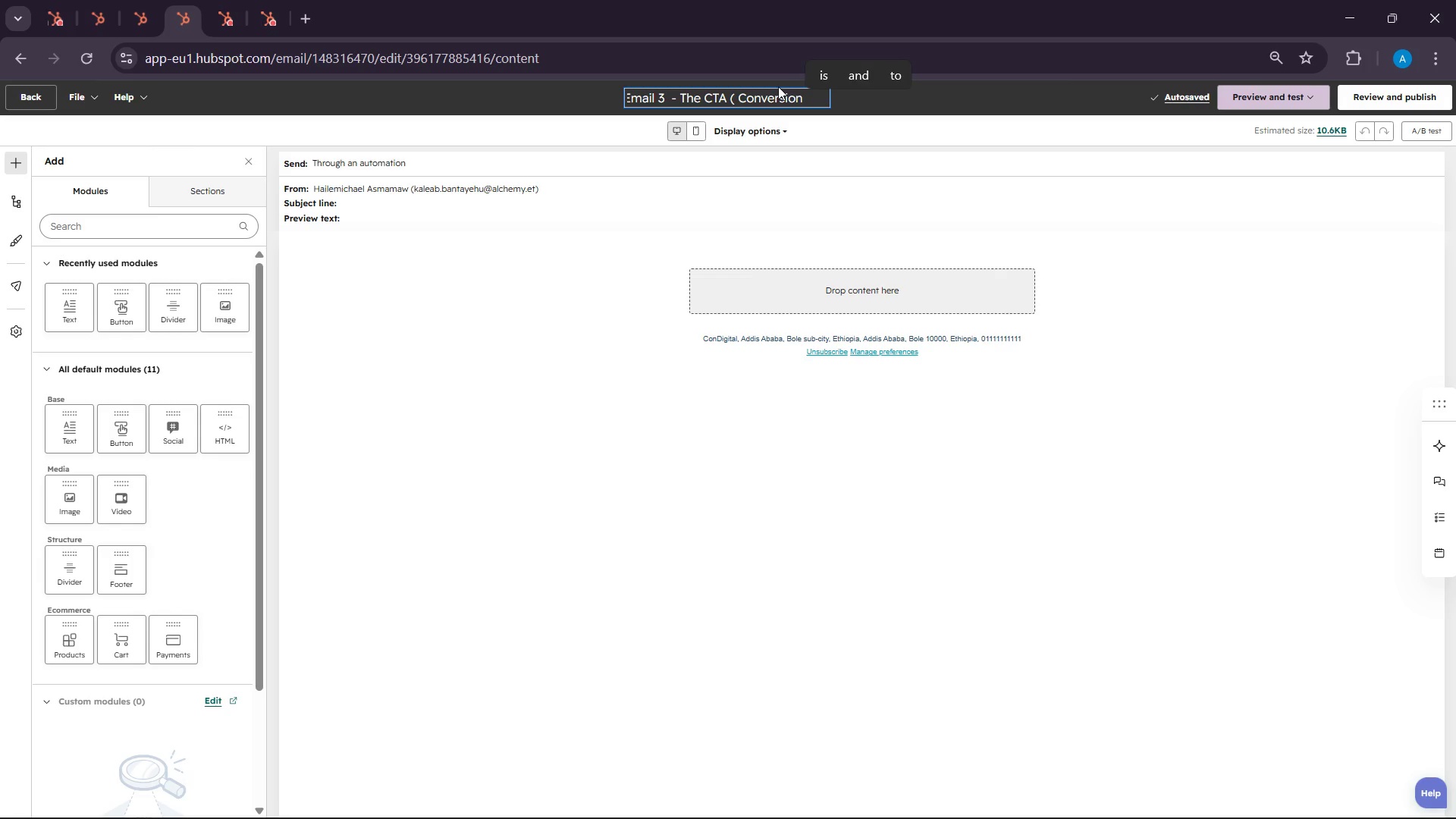 
left_click([871, 806])
 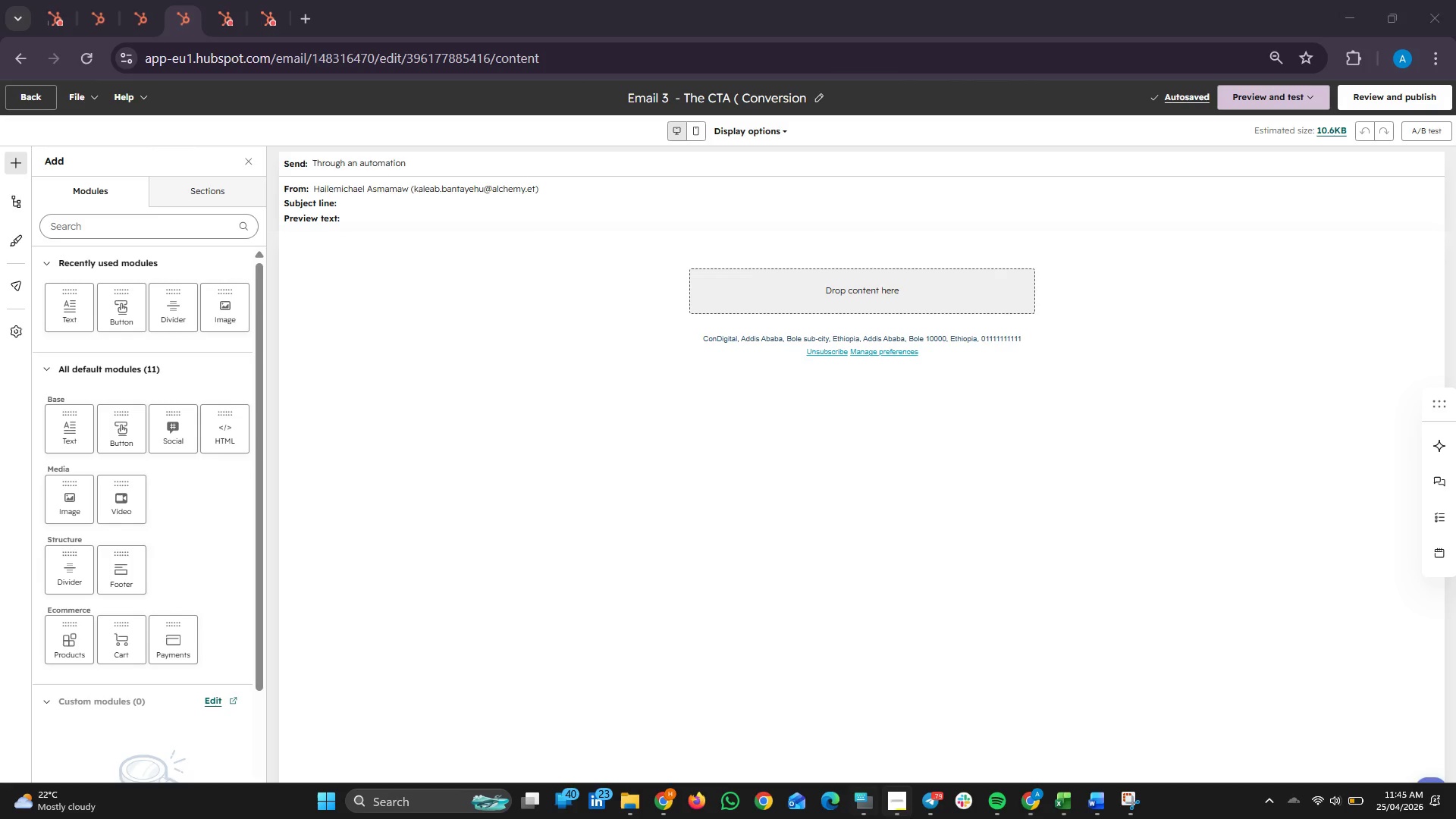 
left_click([877, 808])
 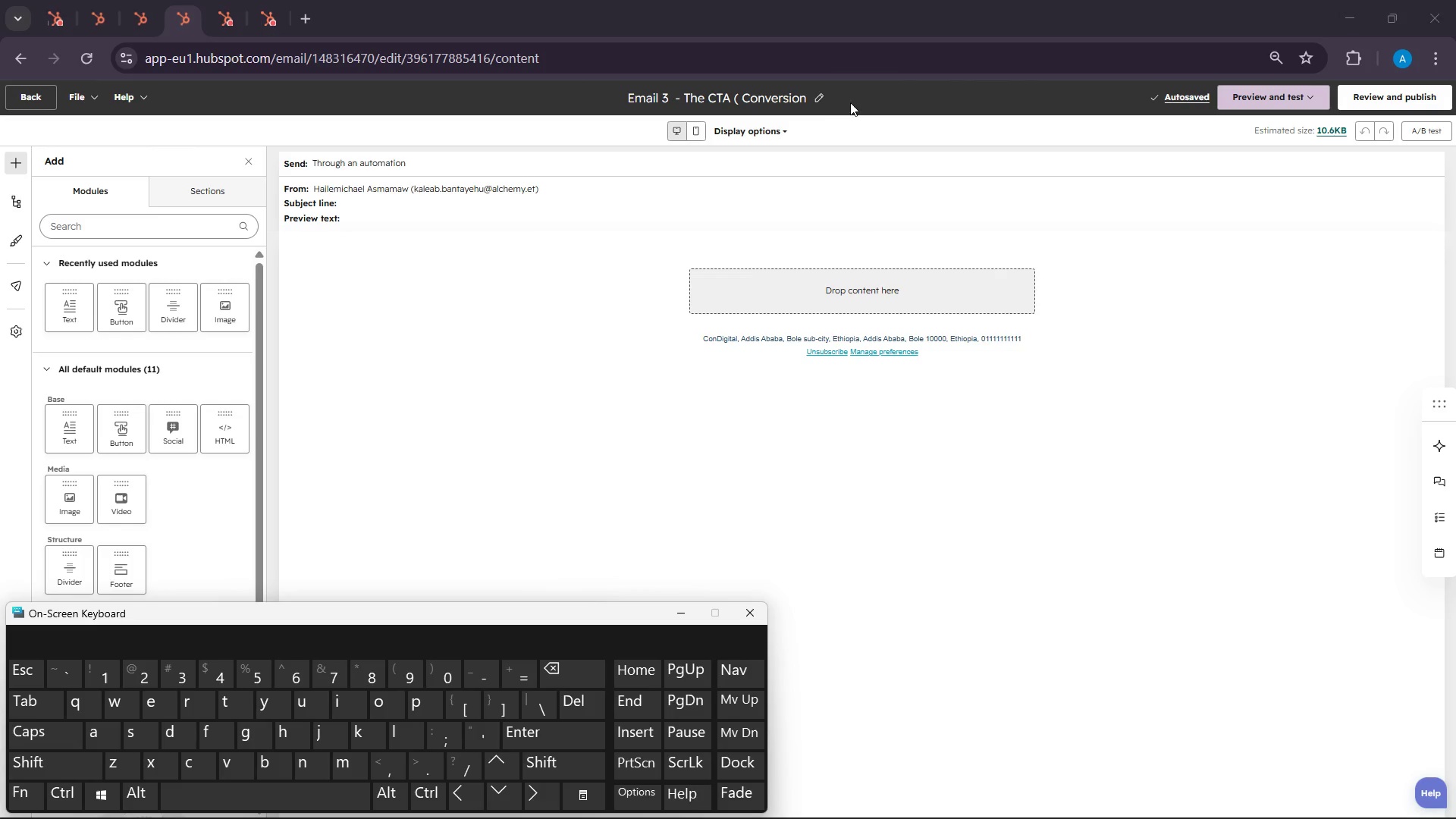 
left_click([826, 102])
 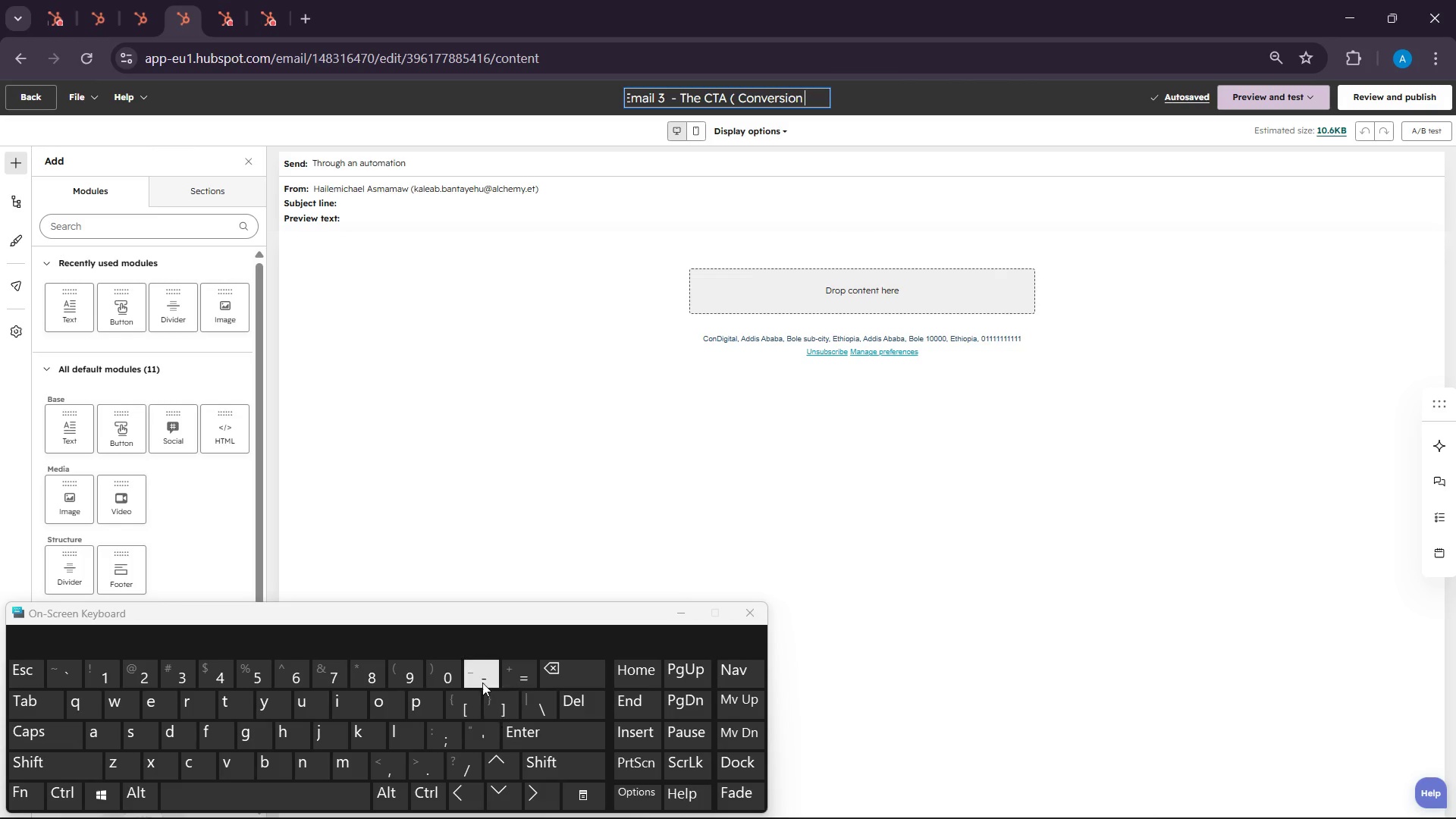 
key(Minus)
 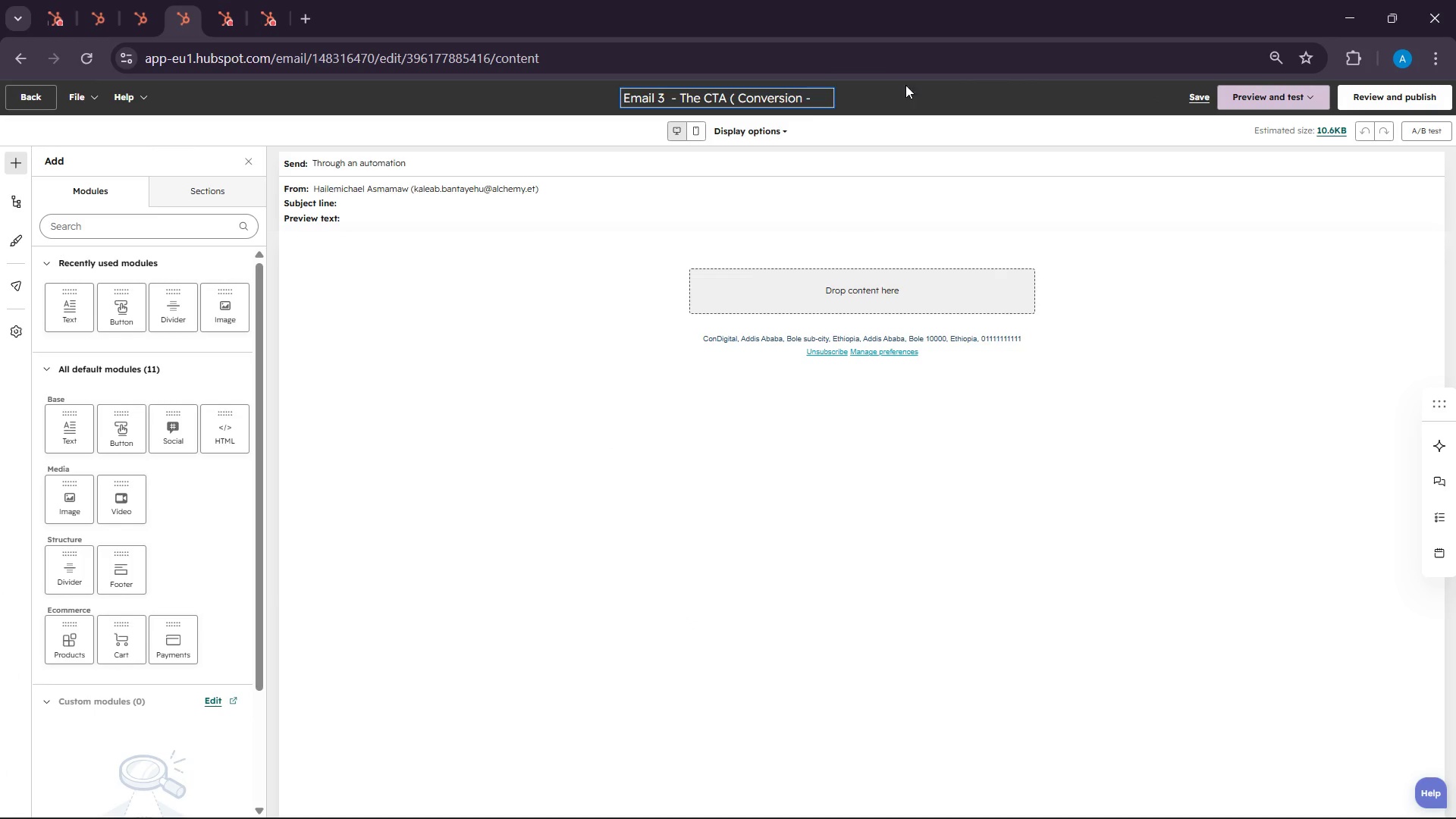 
left_click([805, 90])
 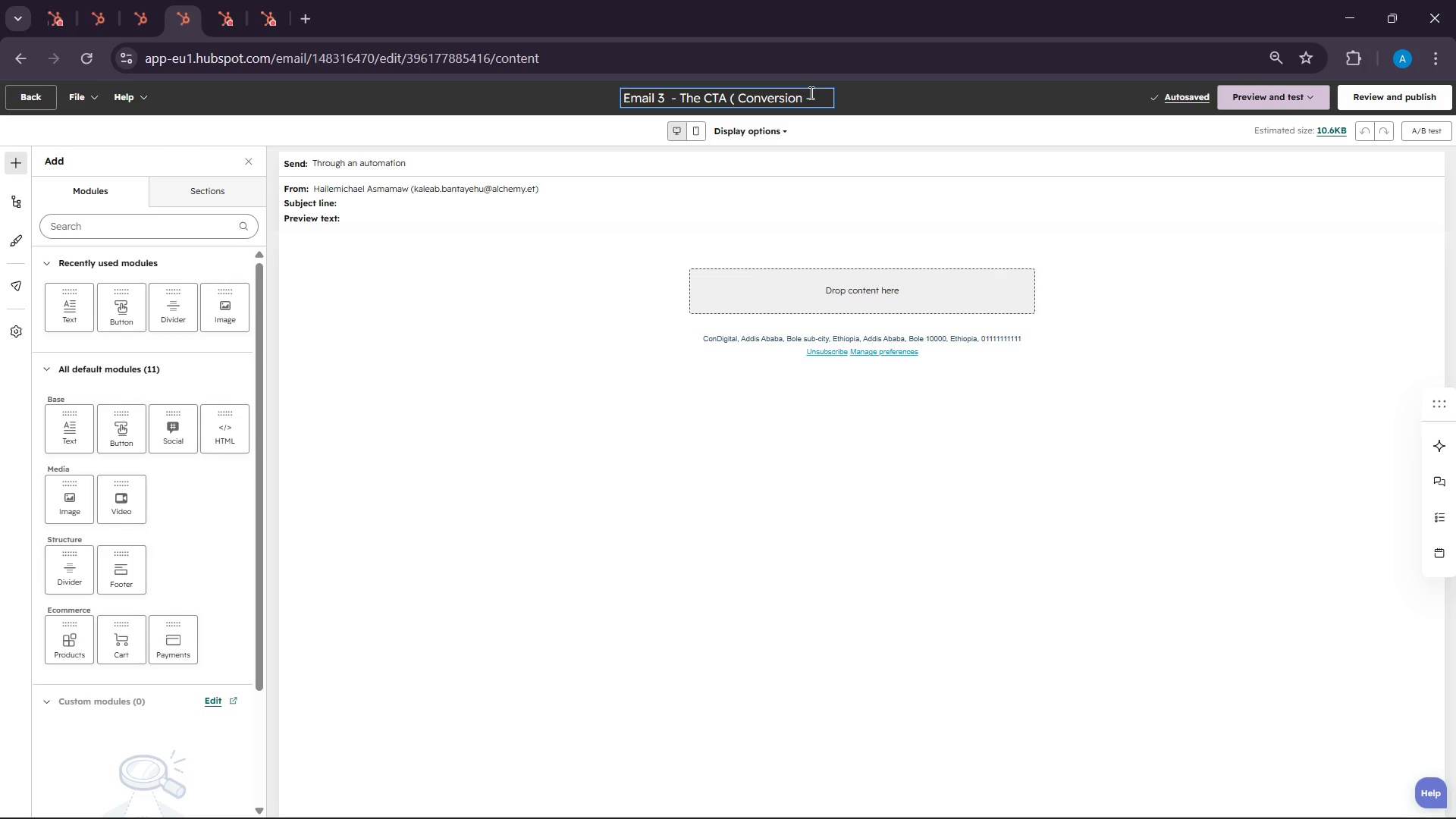 
left_click([810, 93])
 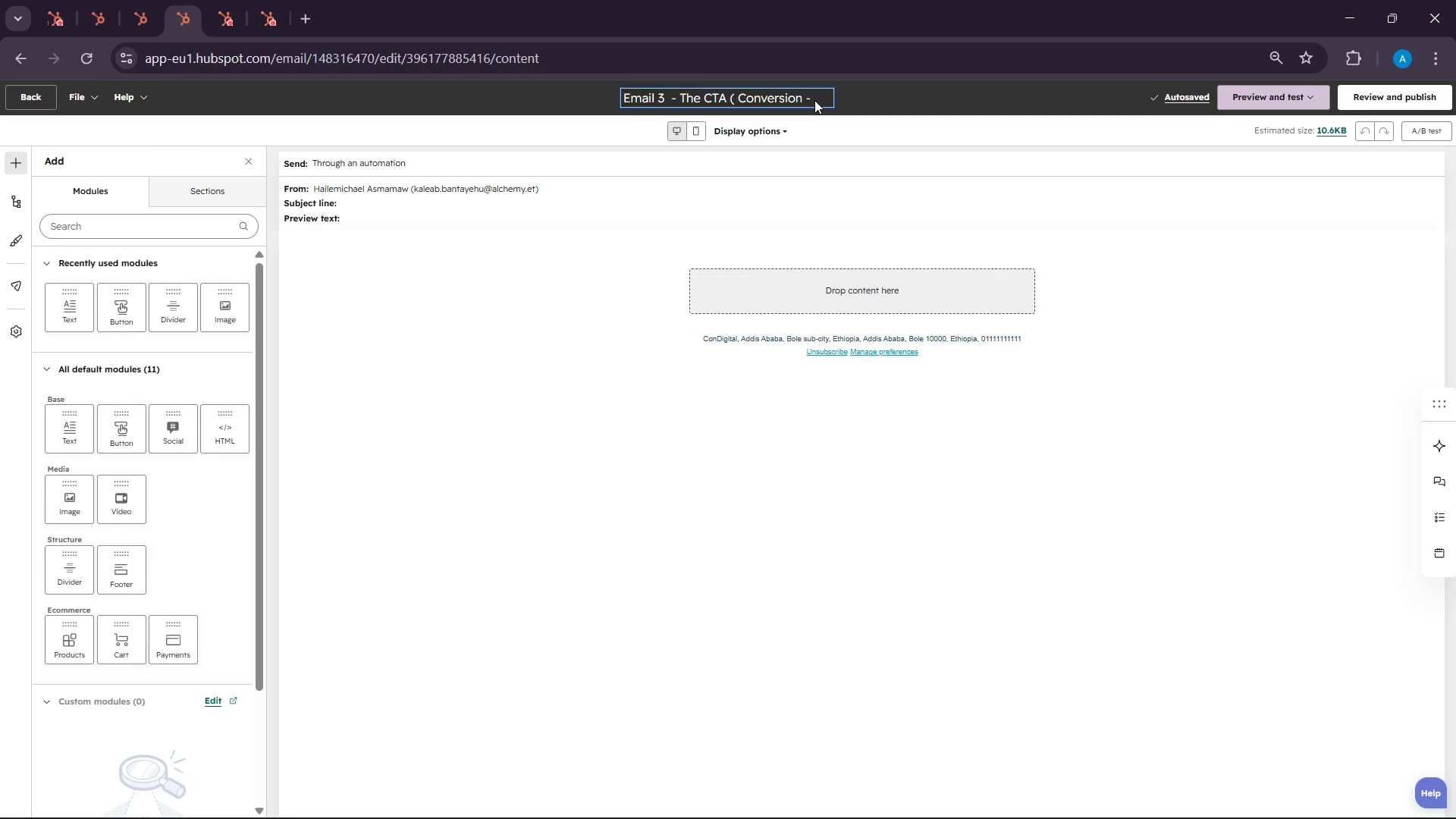 
left_click([814, 100])
 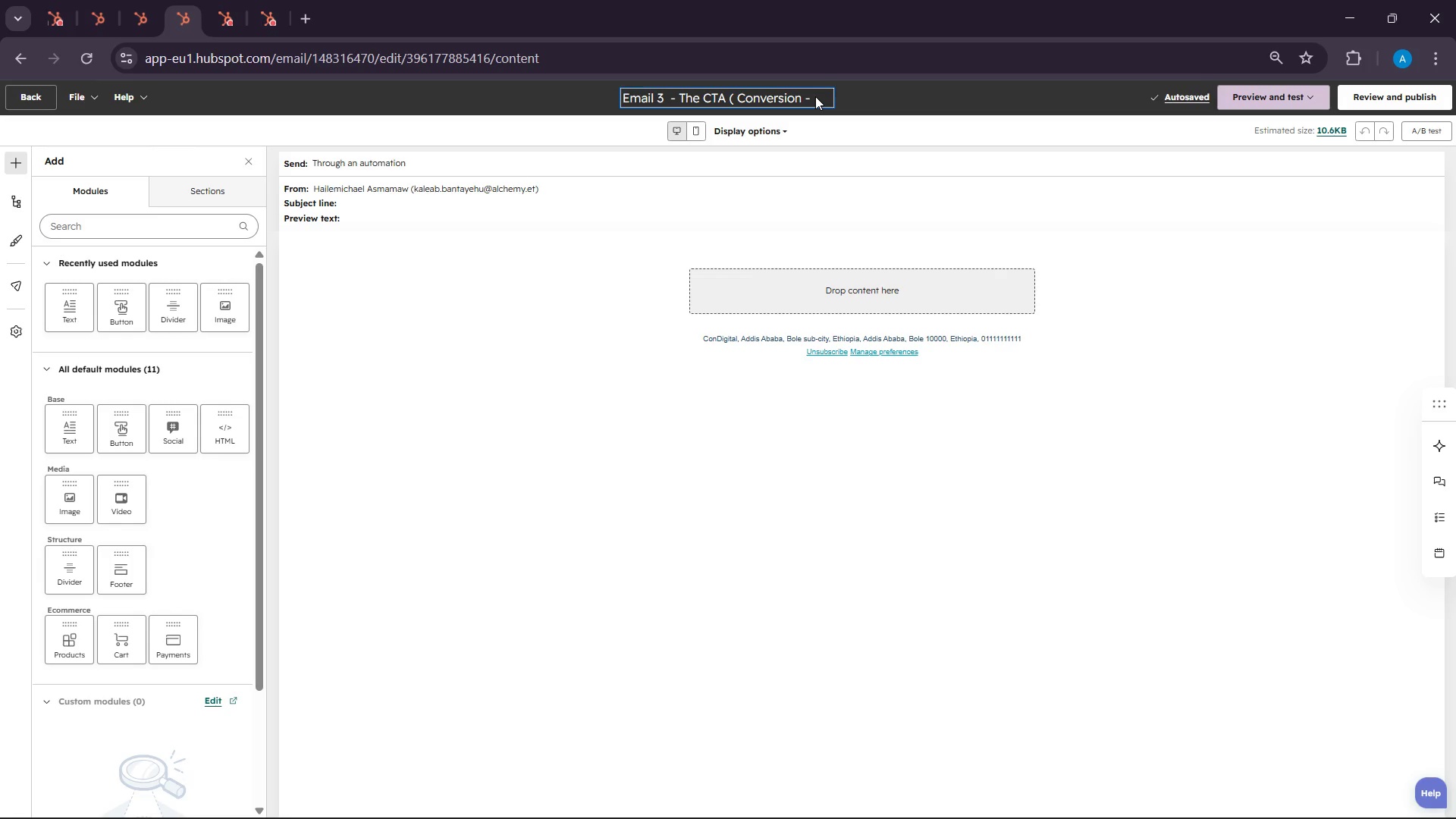 
type( Focuse ))
 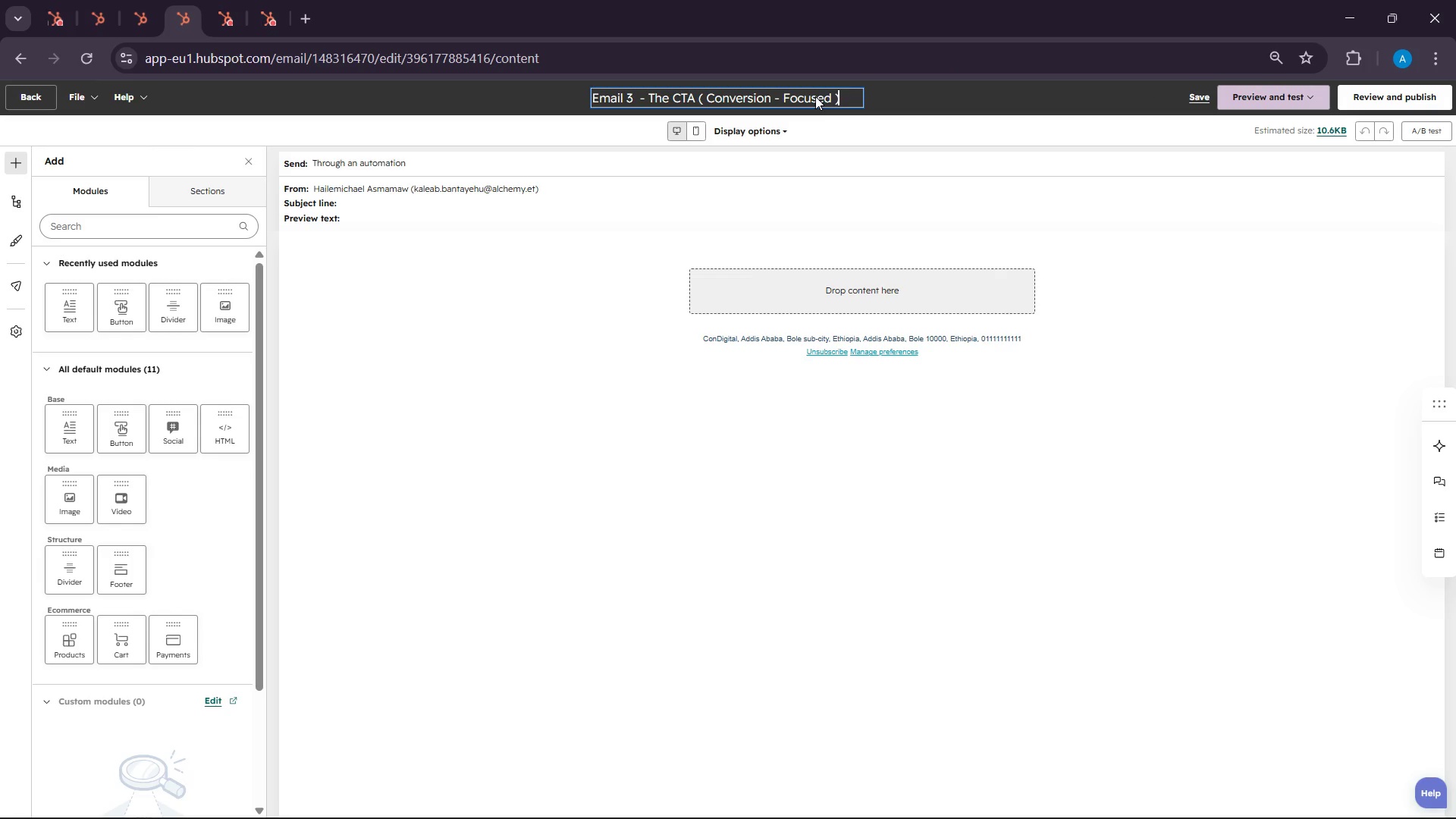 
left_click([669, 224])
 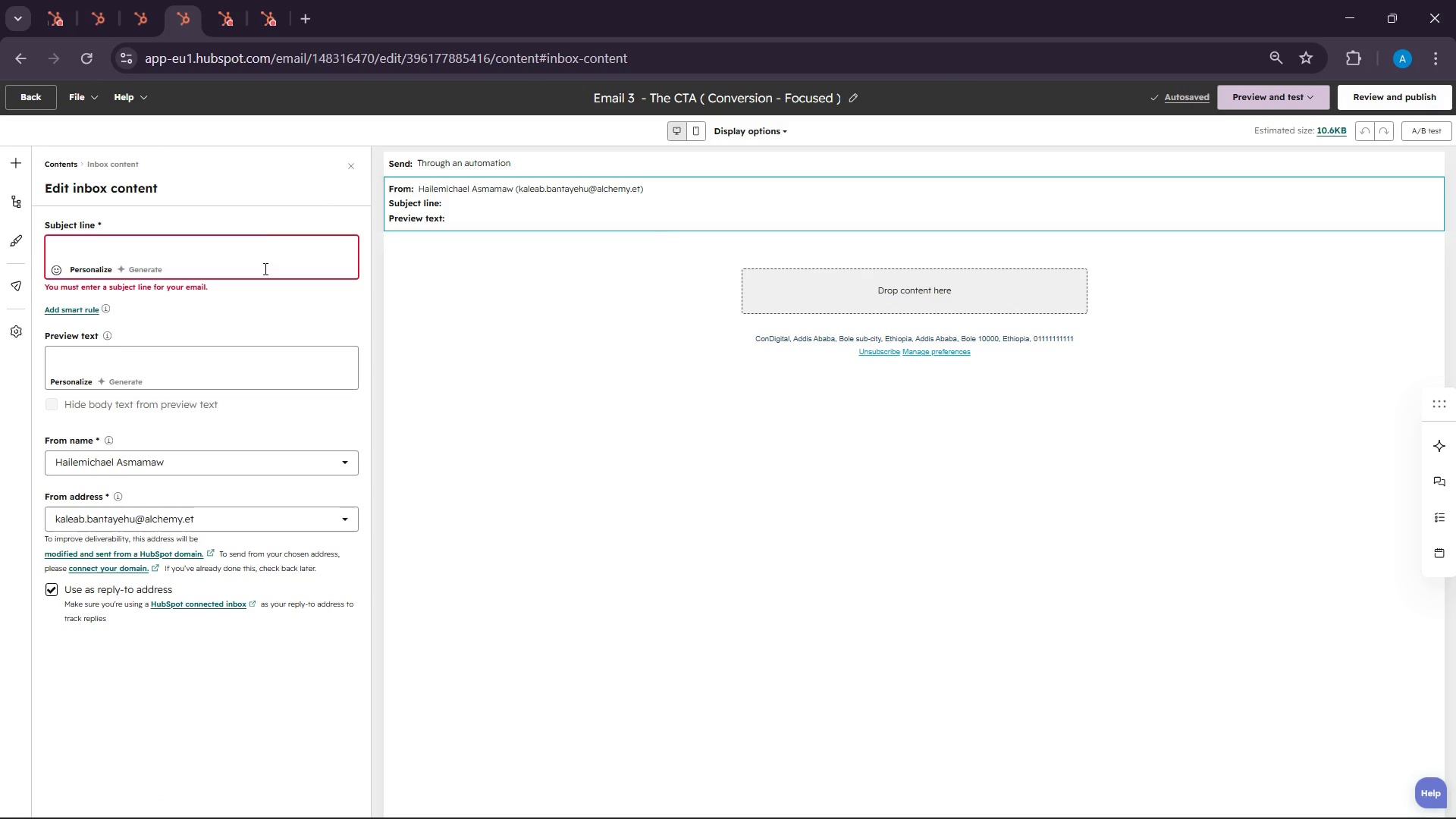 
left_click([220, 238])
 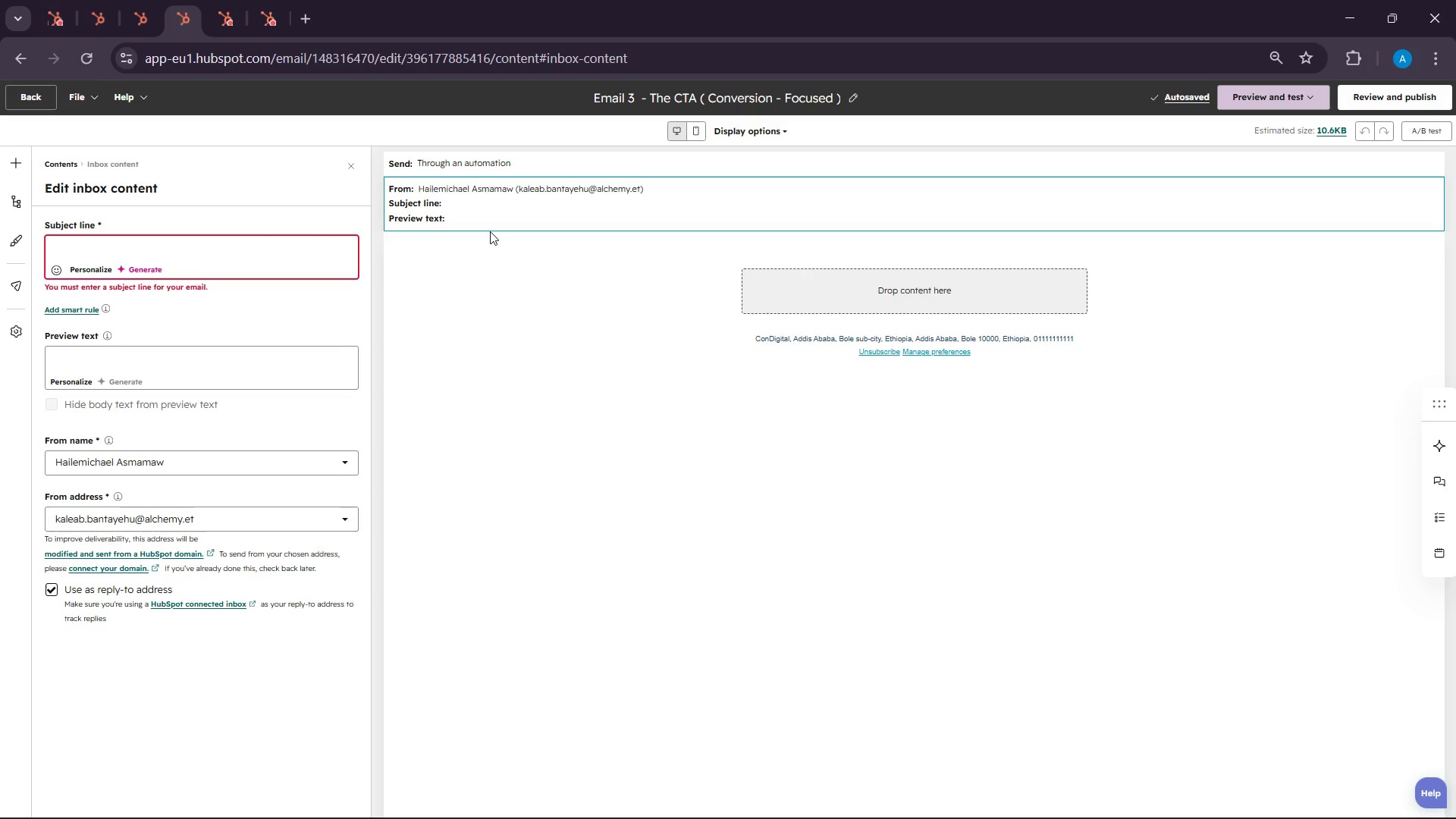 
left_click([296, 252])
 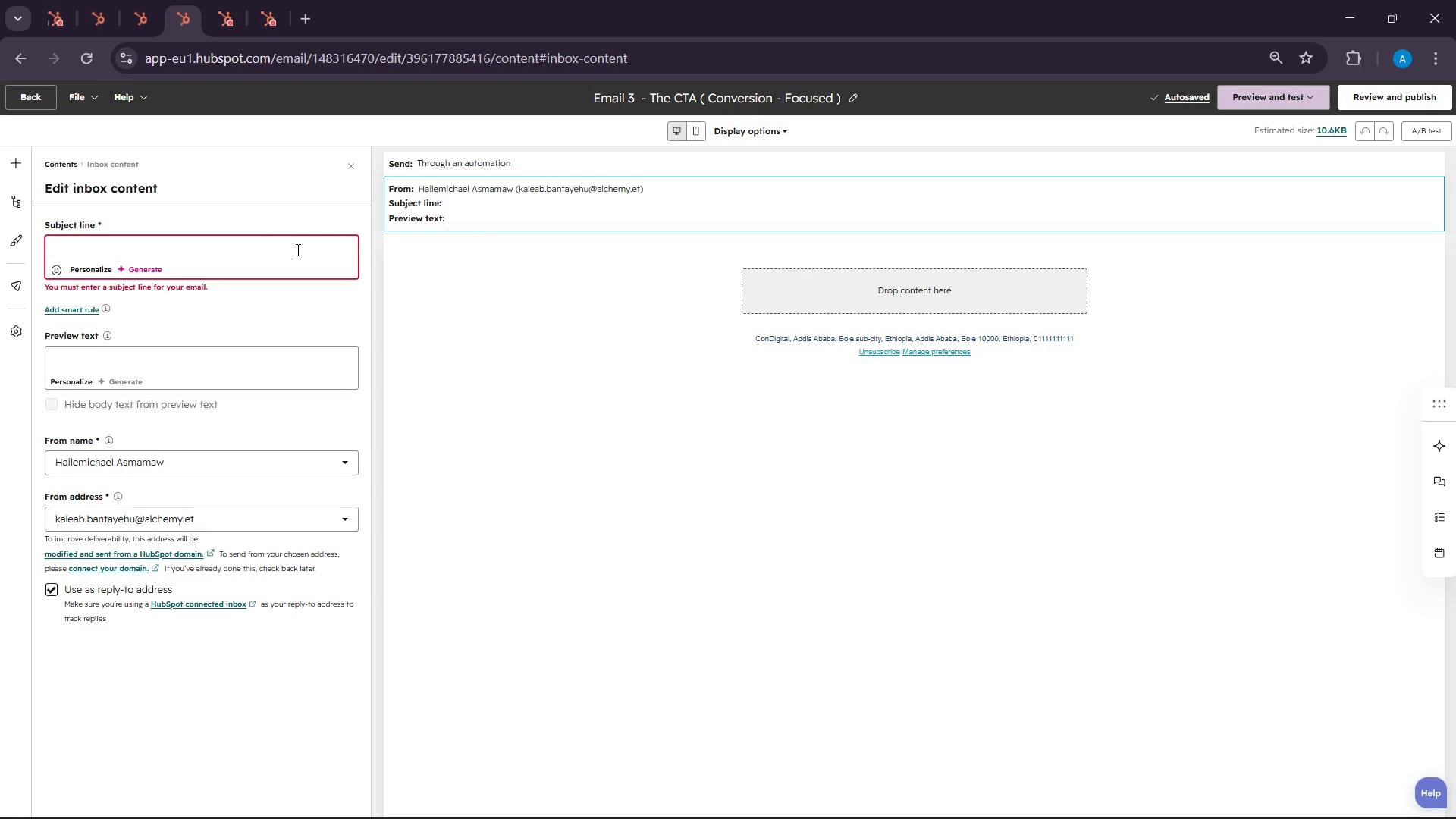 
wait(5.17)
 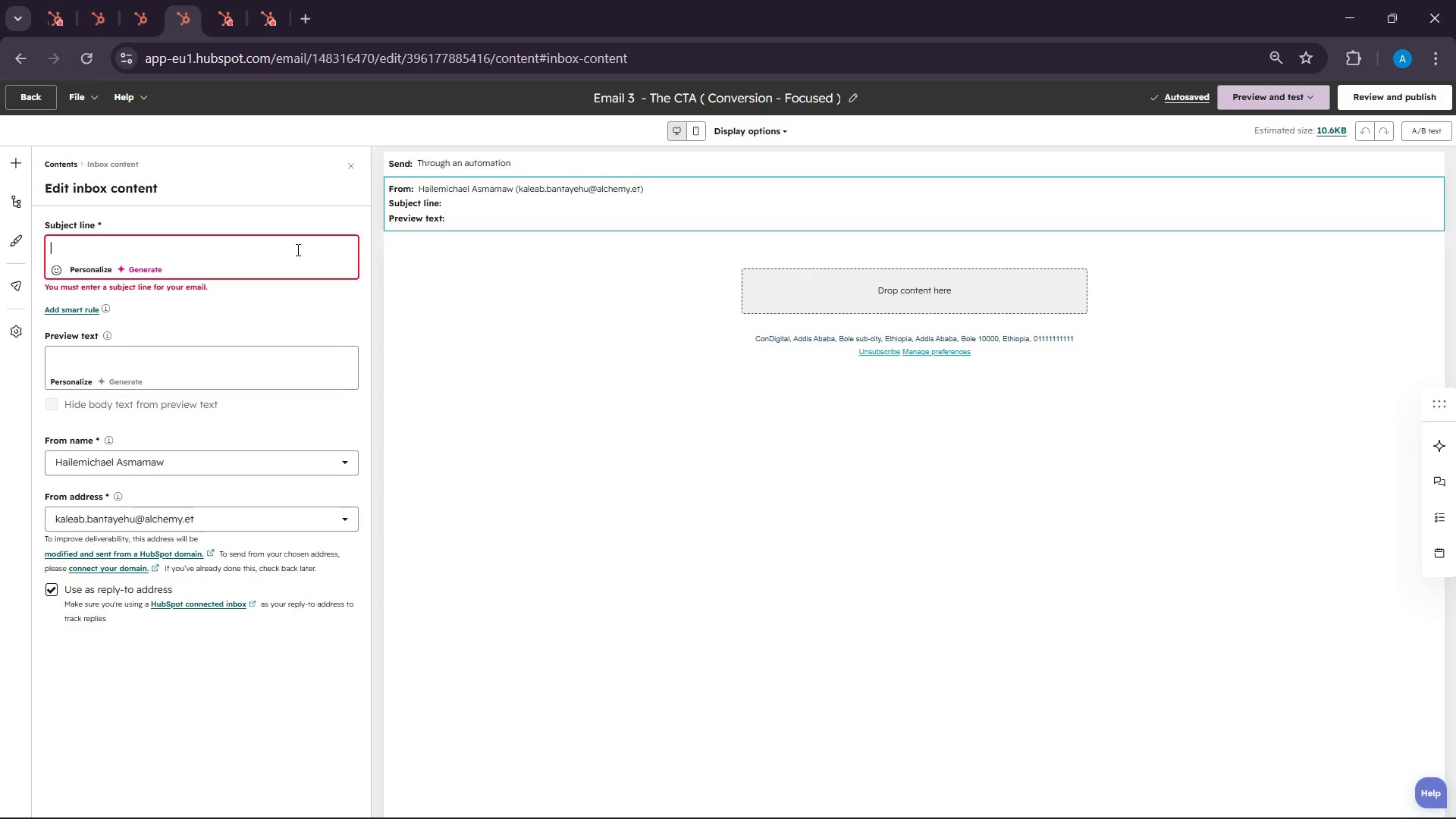 
type(Lt's mao your )
key(Backspace)
key(Backspace)
key(Backspace)
key(Backspace)
key(Backspace)
key(Backspace)
key(Backspace)
type(p your )
 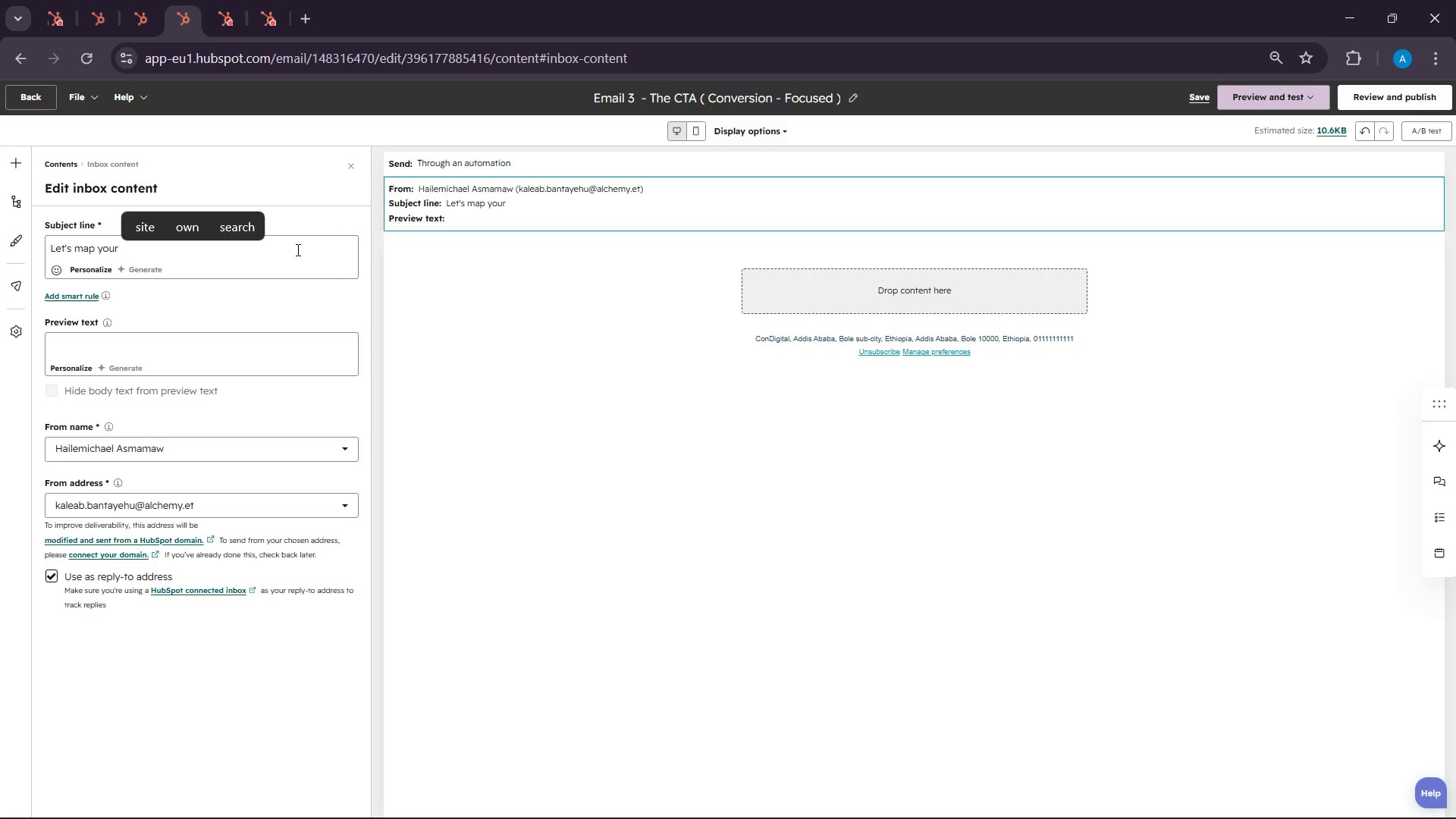 
type(he)
key(Backspace)
type(m)
key(Backspace)
type(ome)
 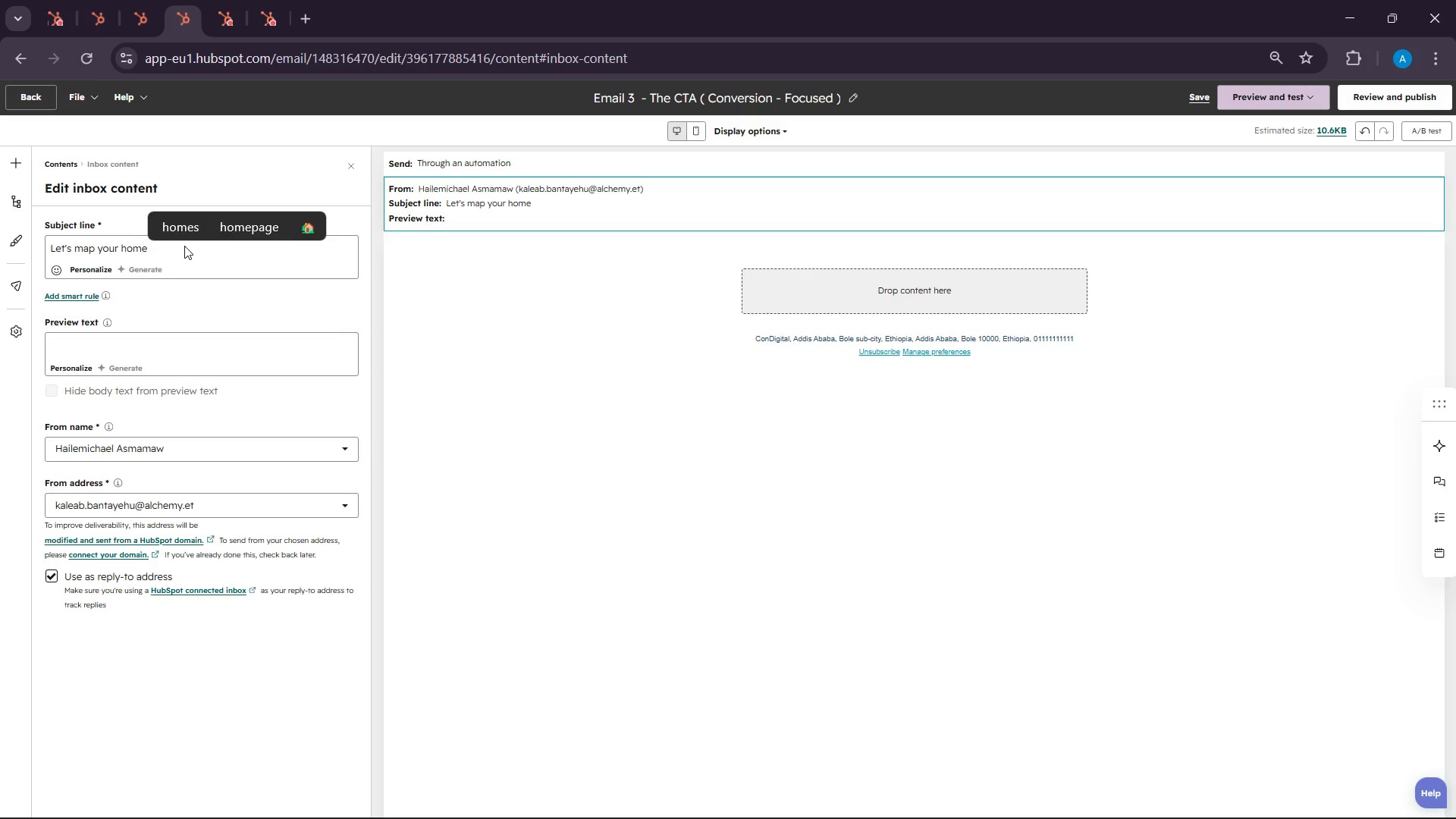 
type('s backup power plan)
 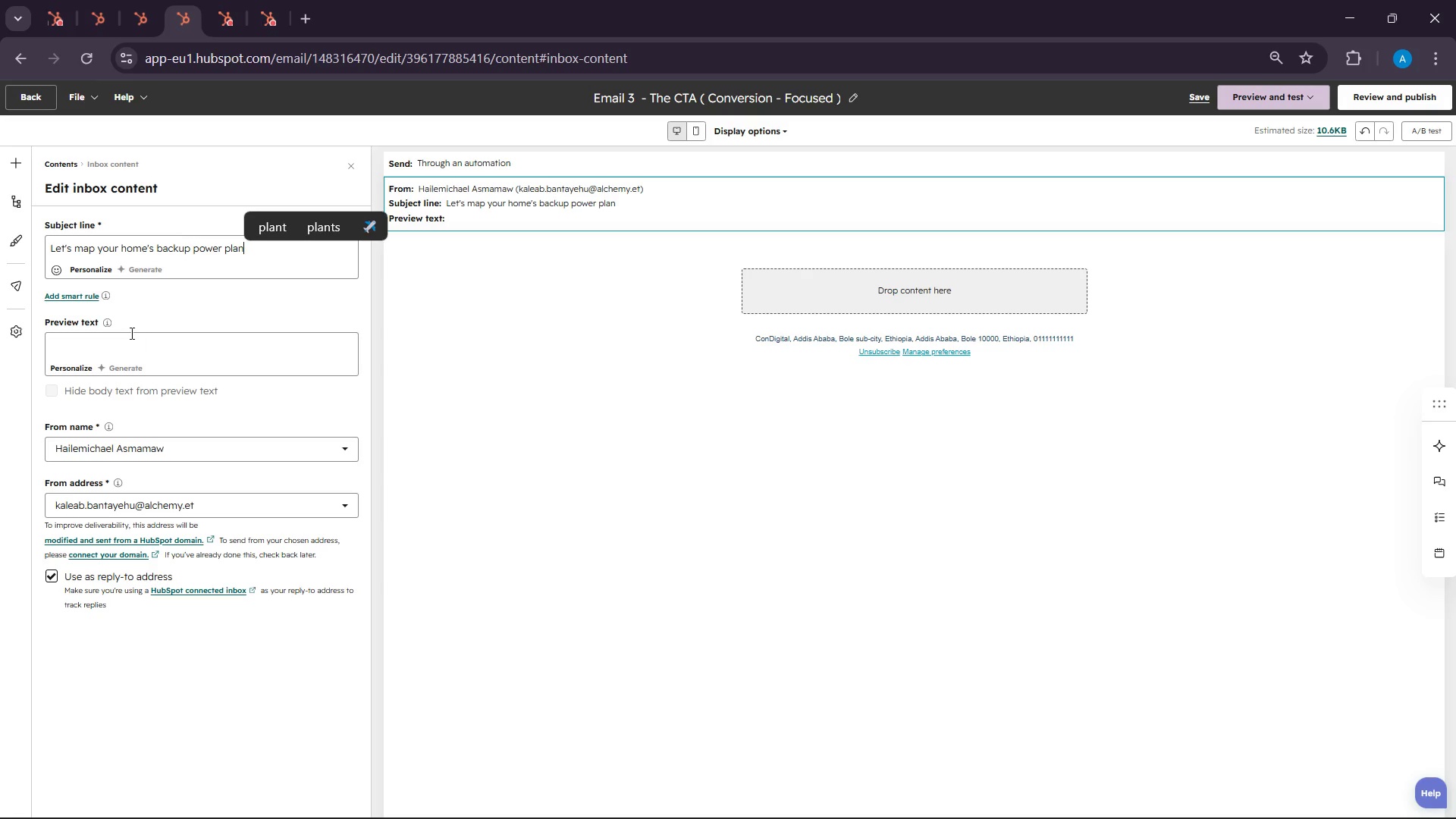 
left_click([127, 336])
 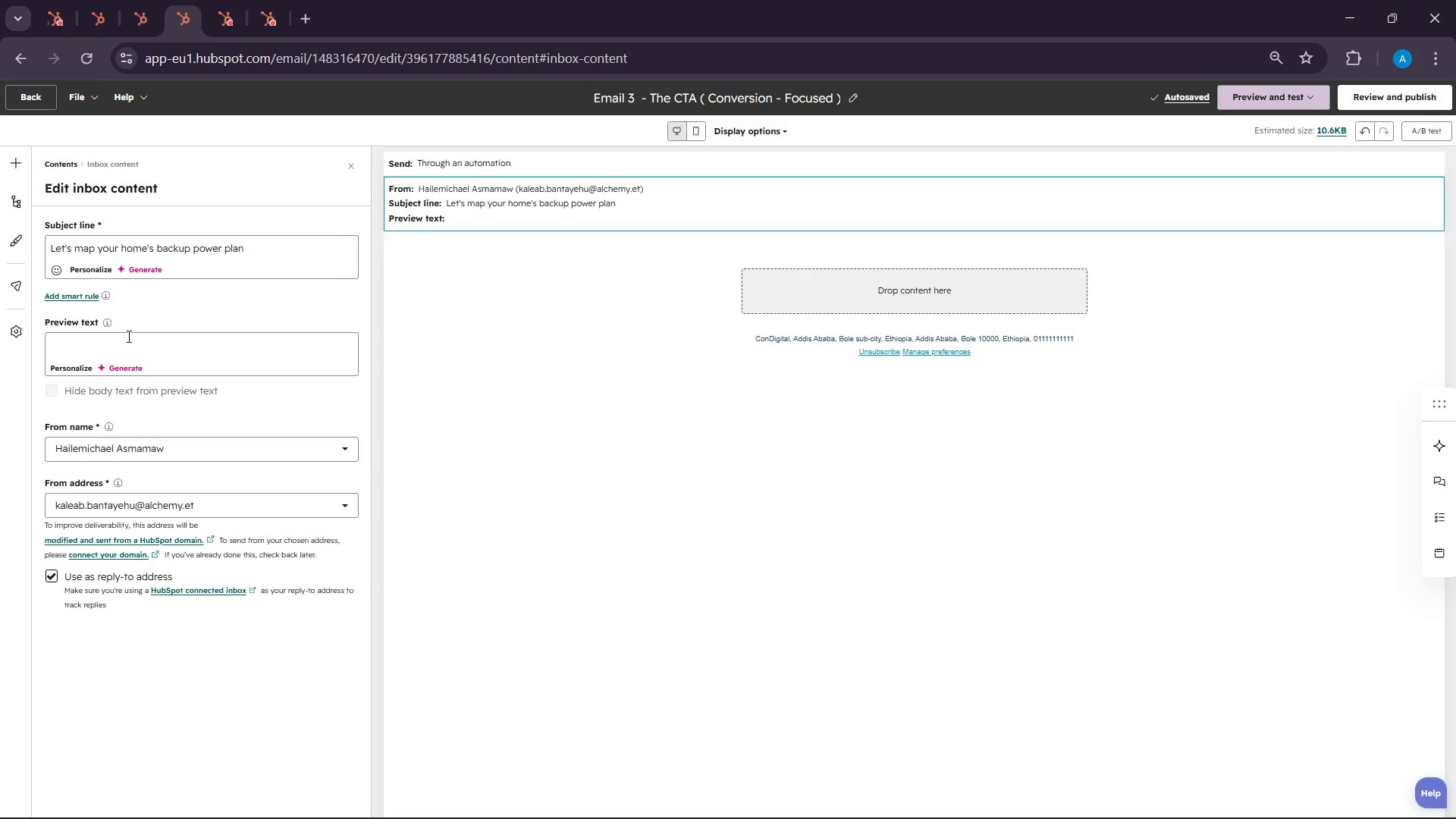 
wait(21.83)
 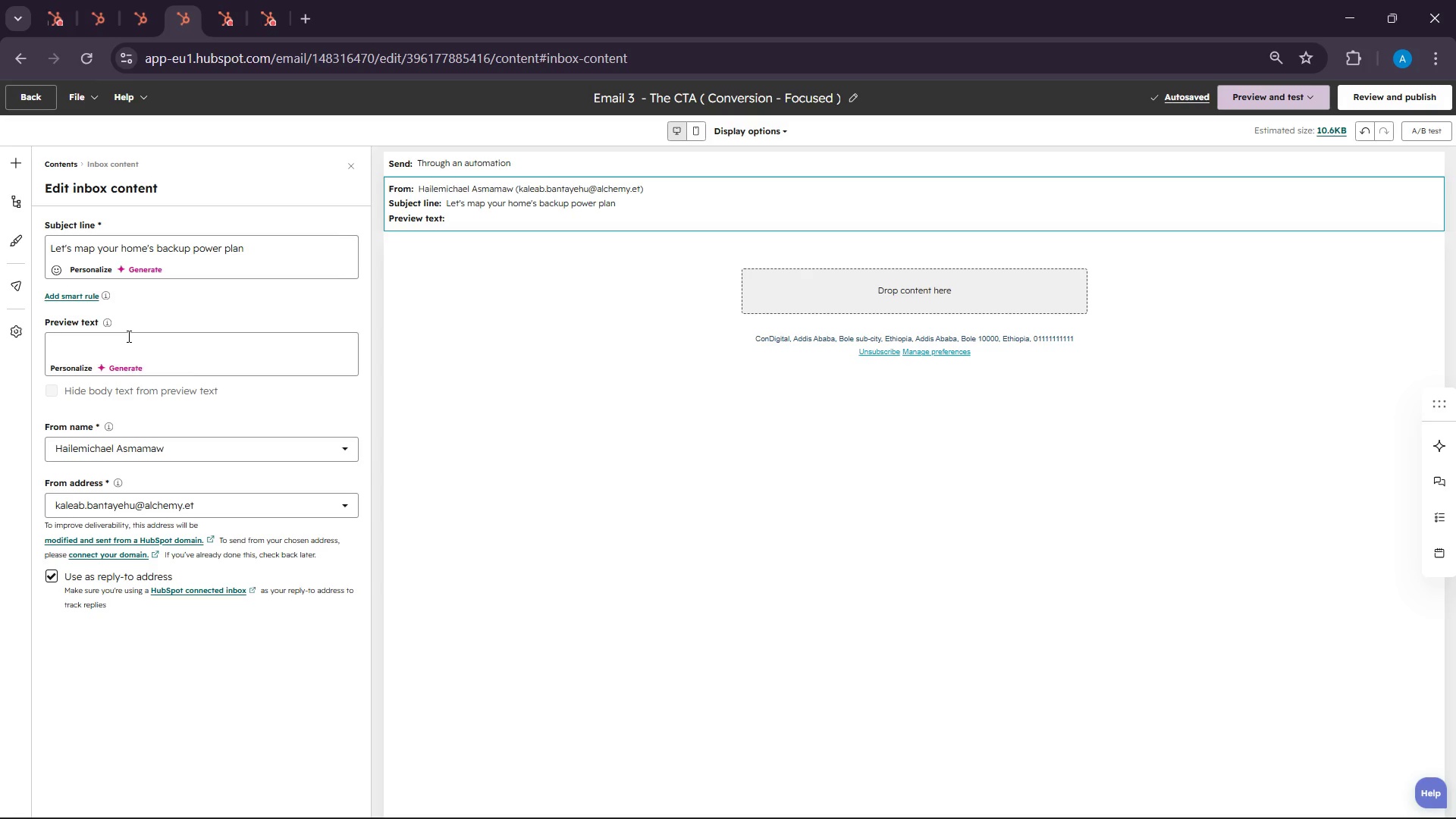 
type(Book your freen )
key(Backspace)
key(Backspace)
type( energy audit )
key(Backspace)
type(, no obo)
key(Backspace)
type(iligation)
 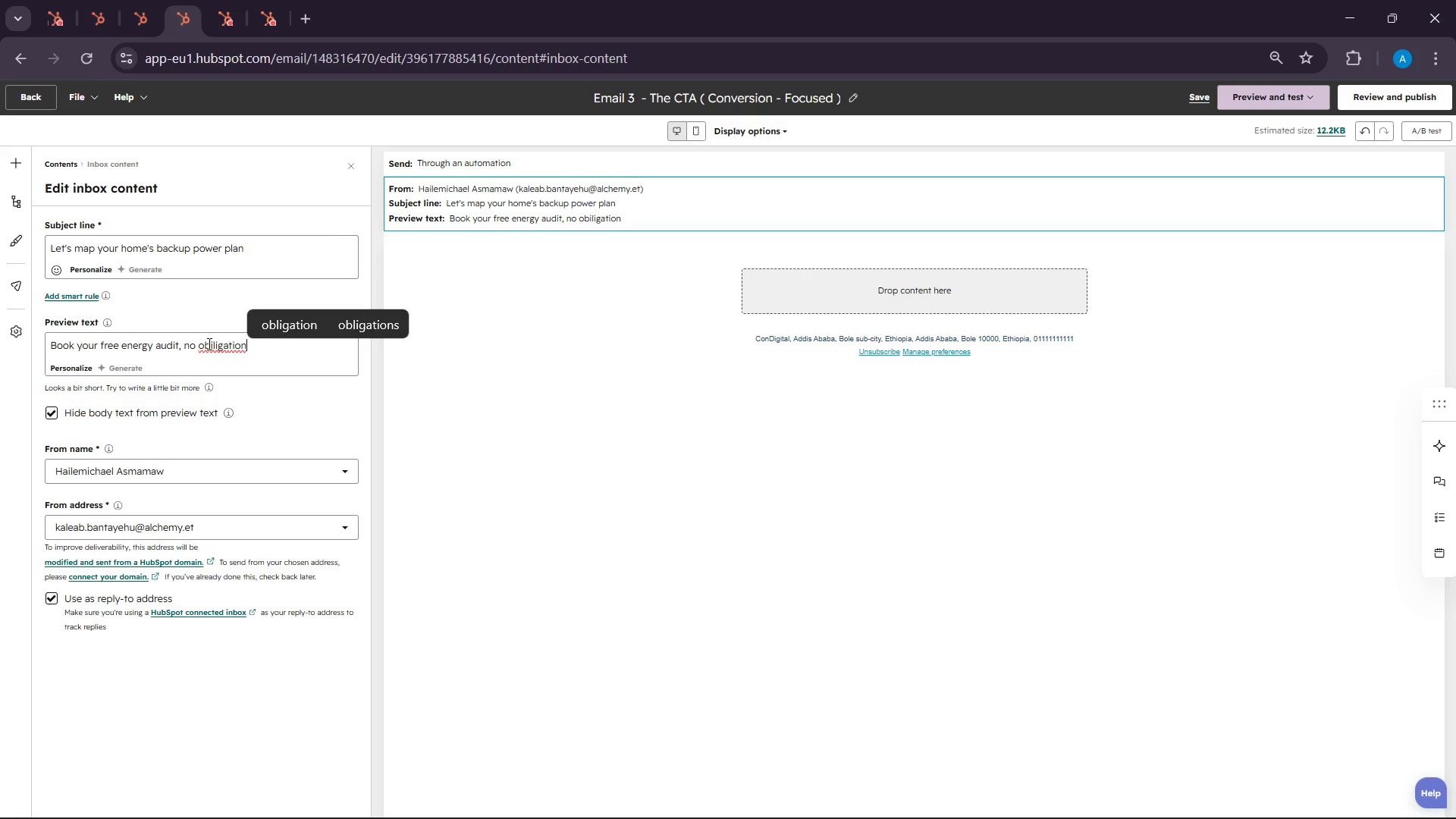 
left_click([277, 333])
 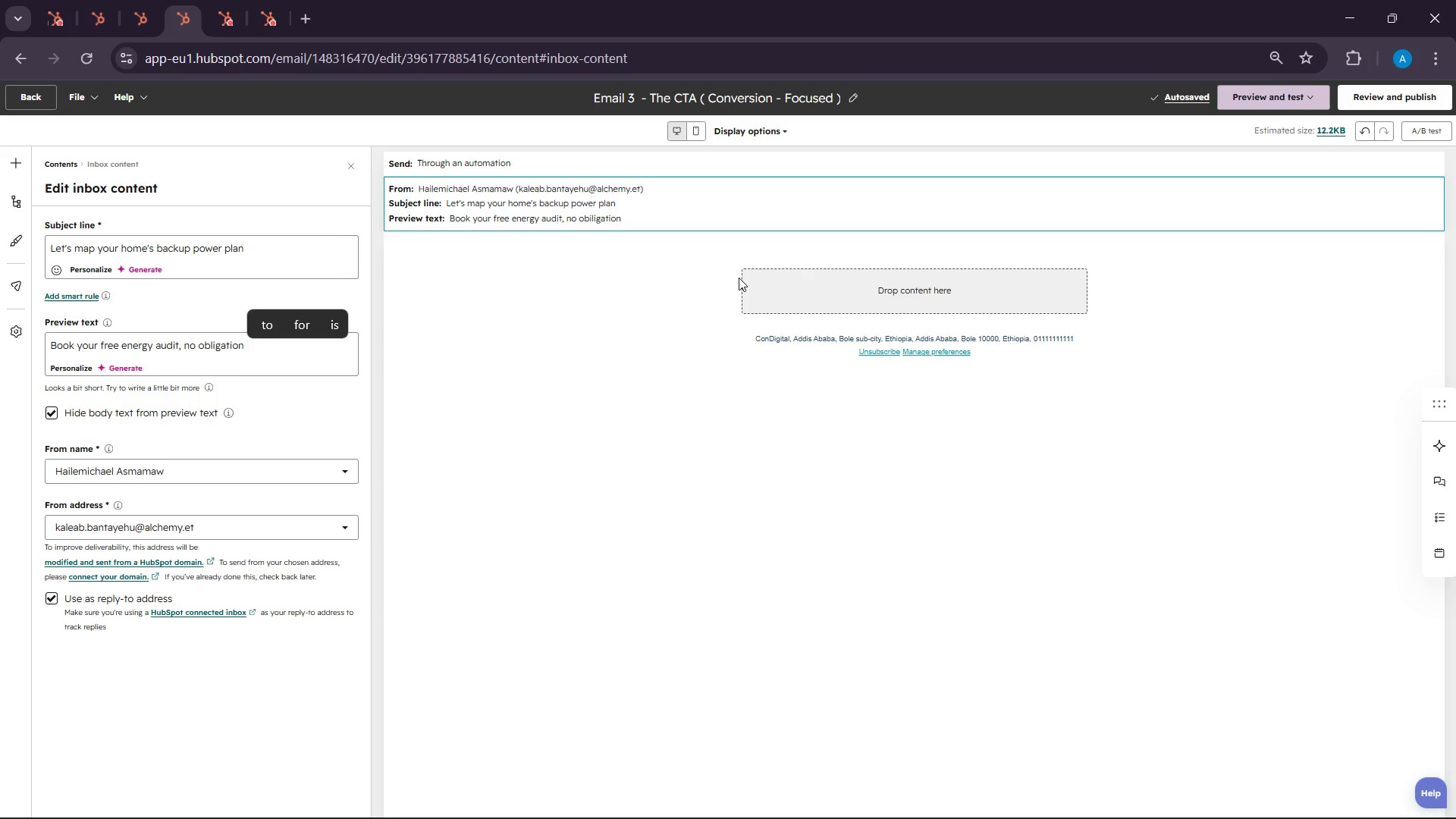 
left_click([846, 301])
 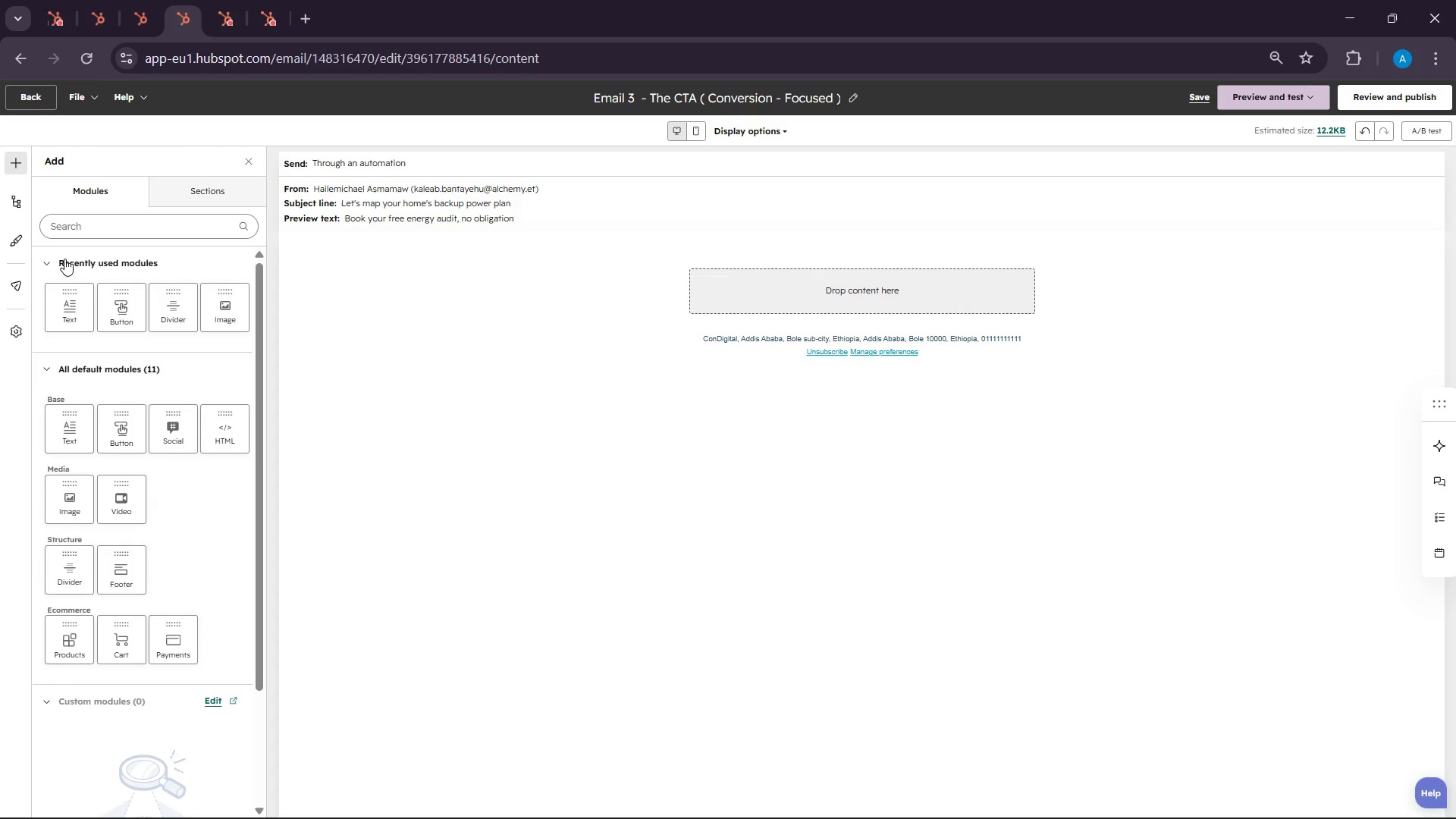 
left_click_drag(start_coordinate=[81, 304], to_coordinate=[883, 279])
 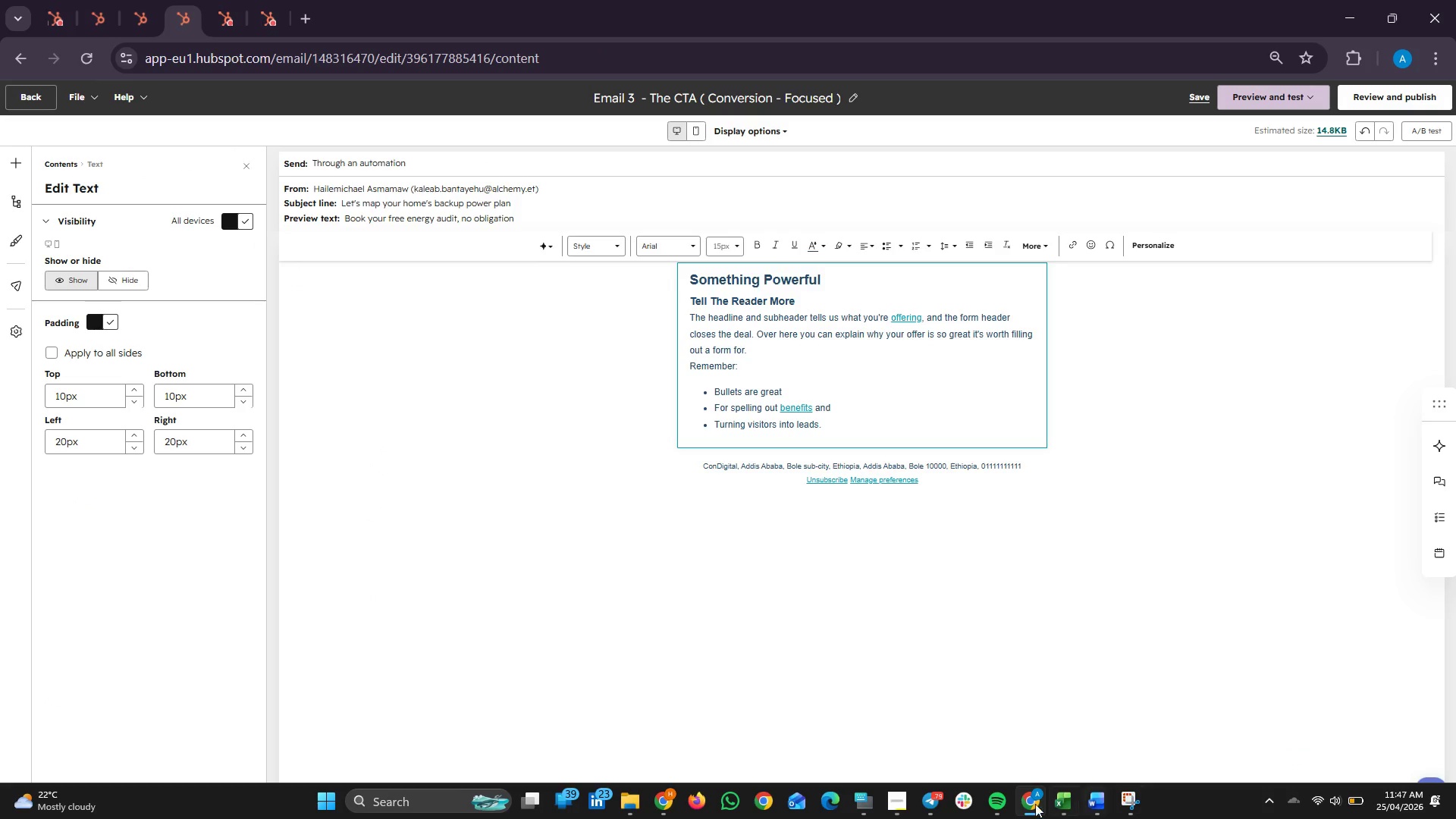 
left_click([891, 802])